 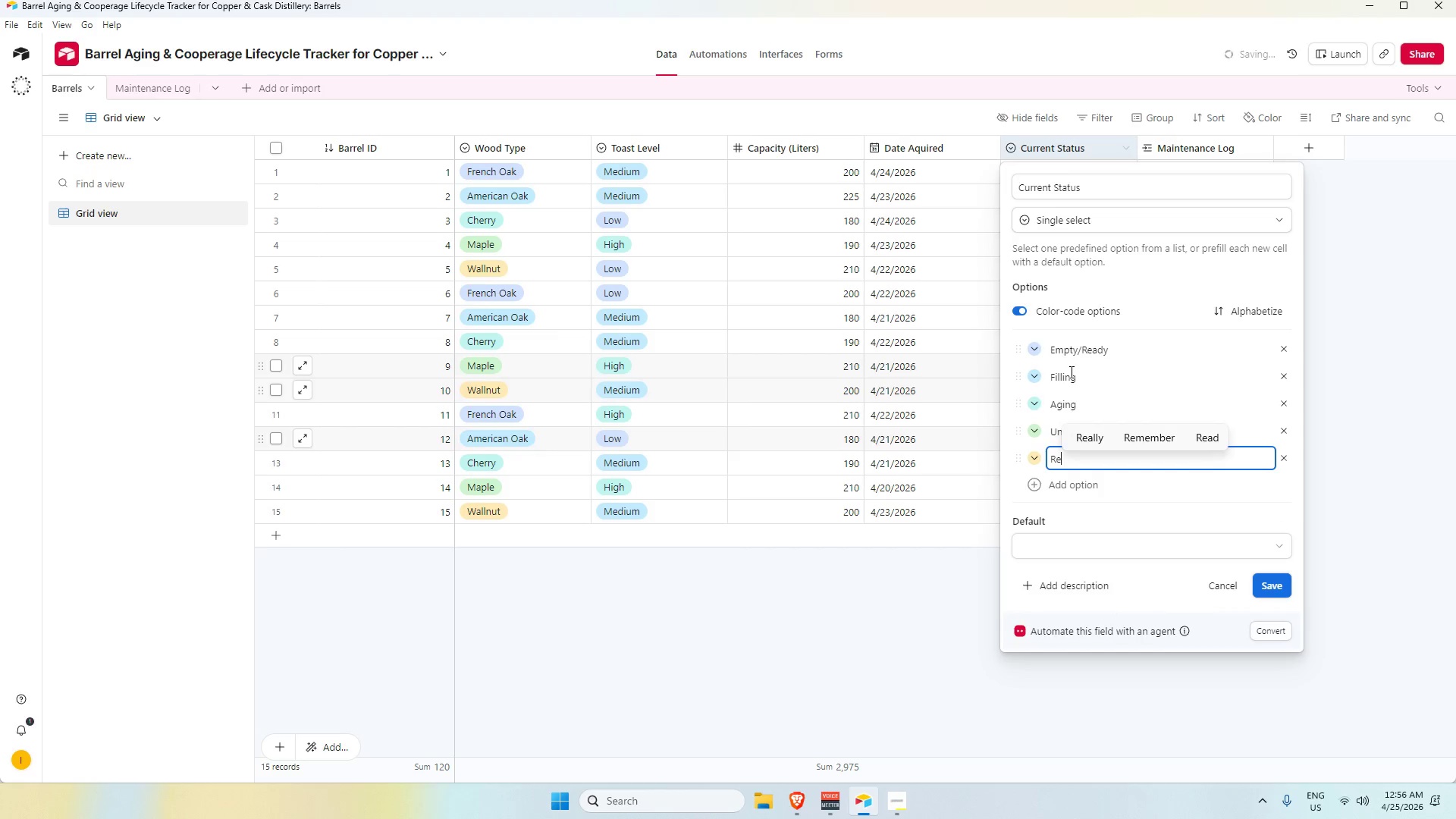 
left_click([1276, 579])
 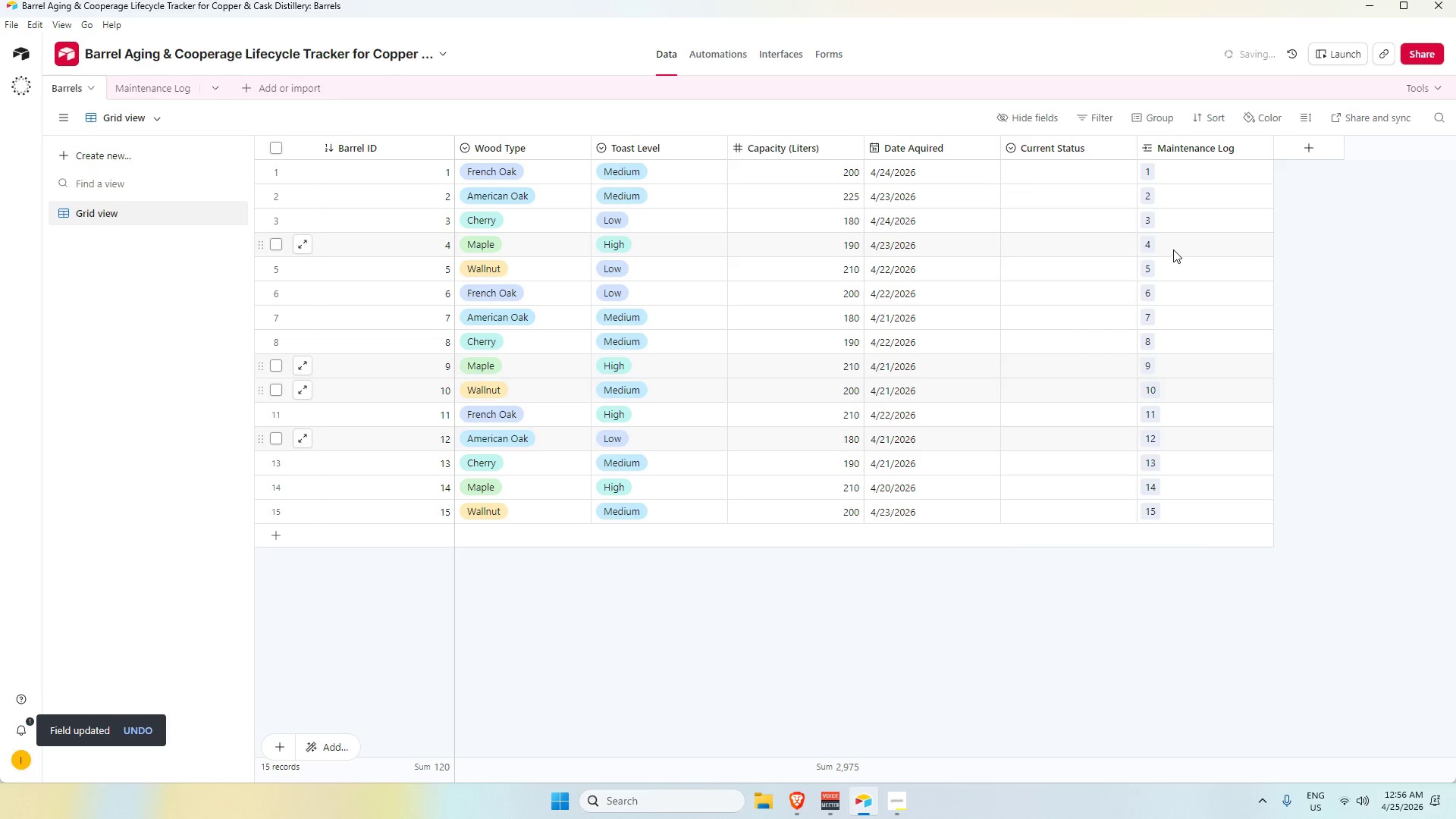 
double_click([1077, 169])
 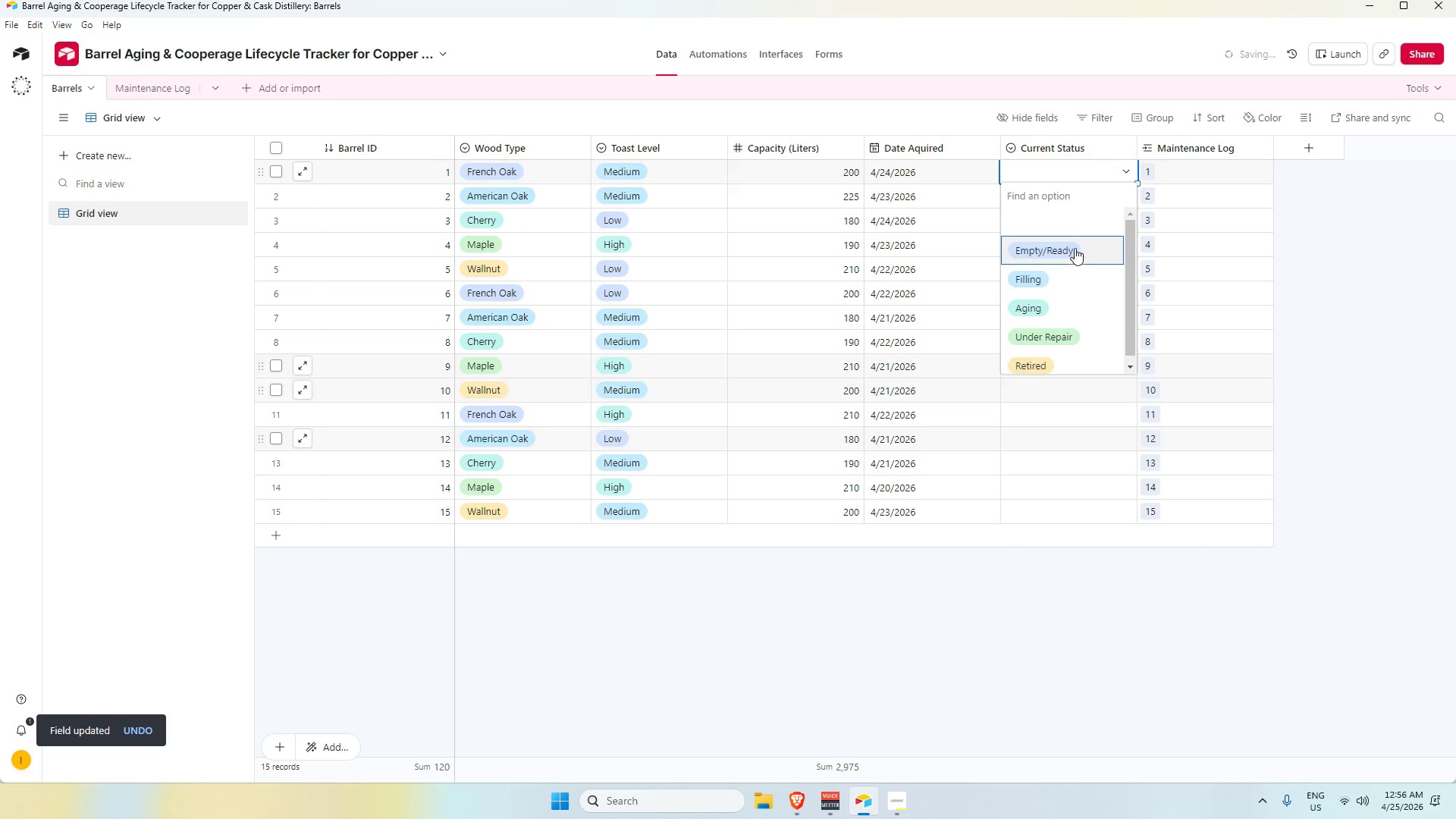 
left_click([1075, 243])
 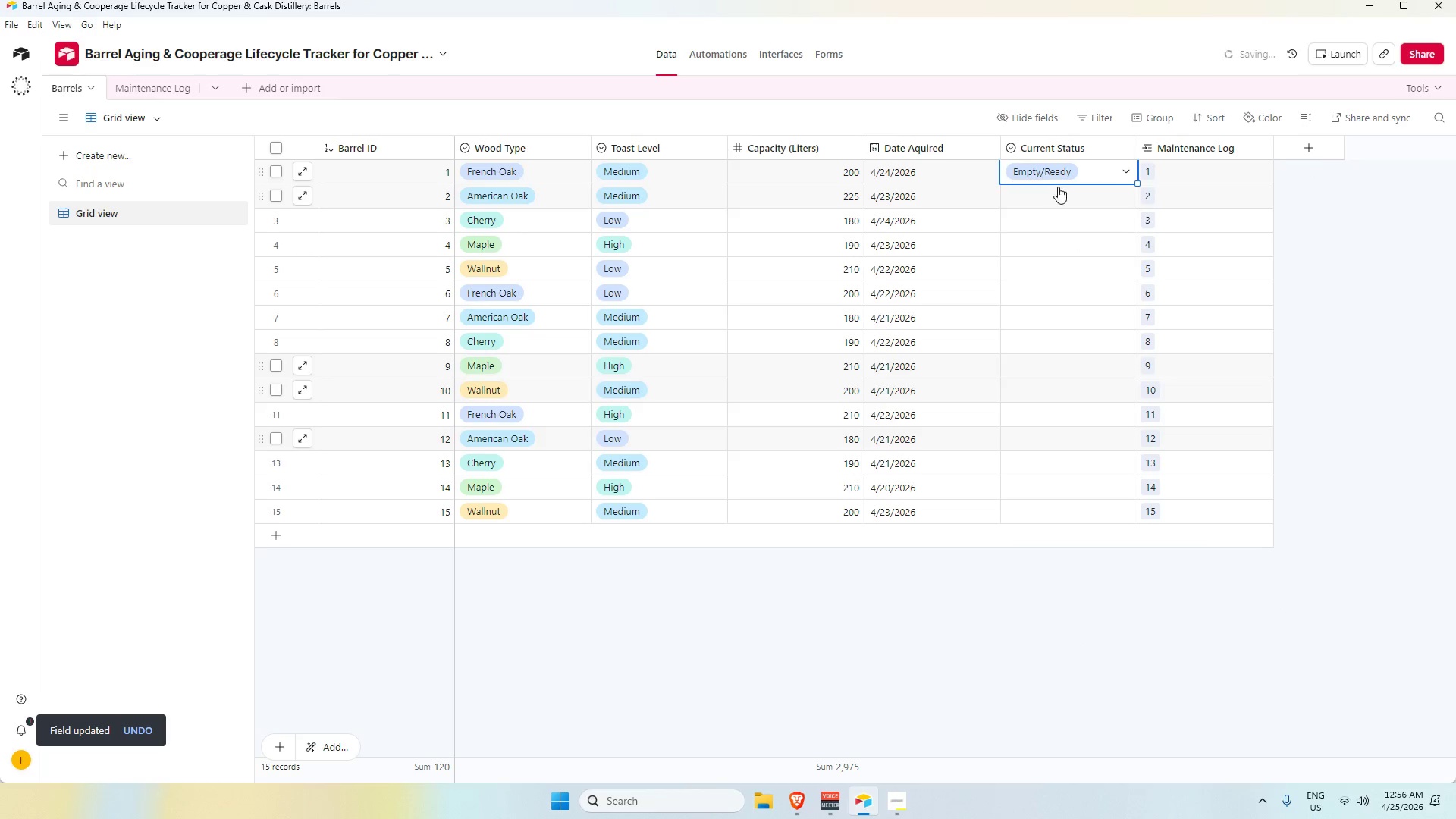 
double_click([1059, 194])
 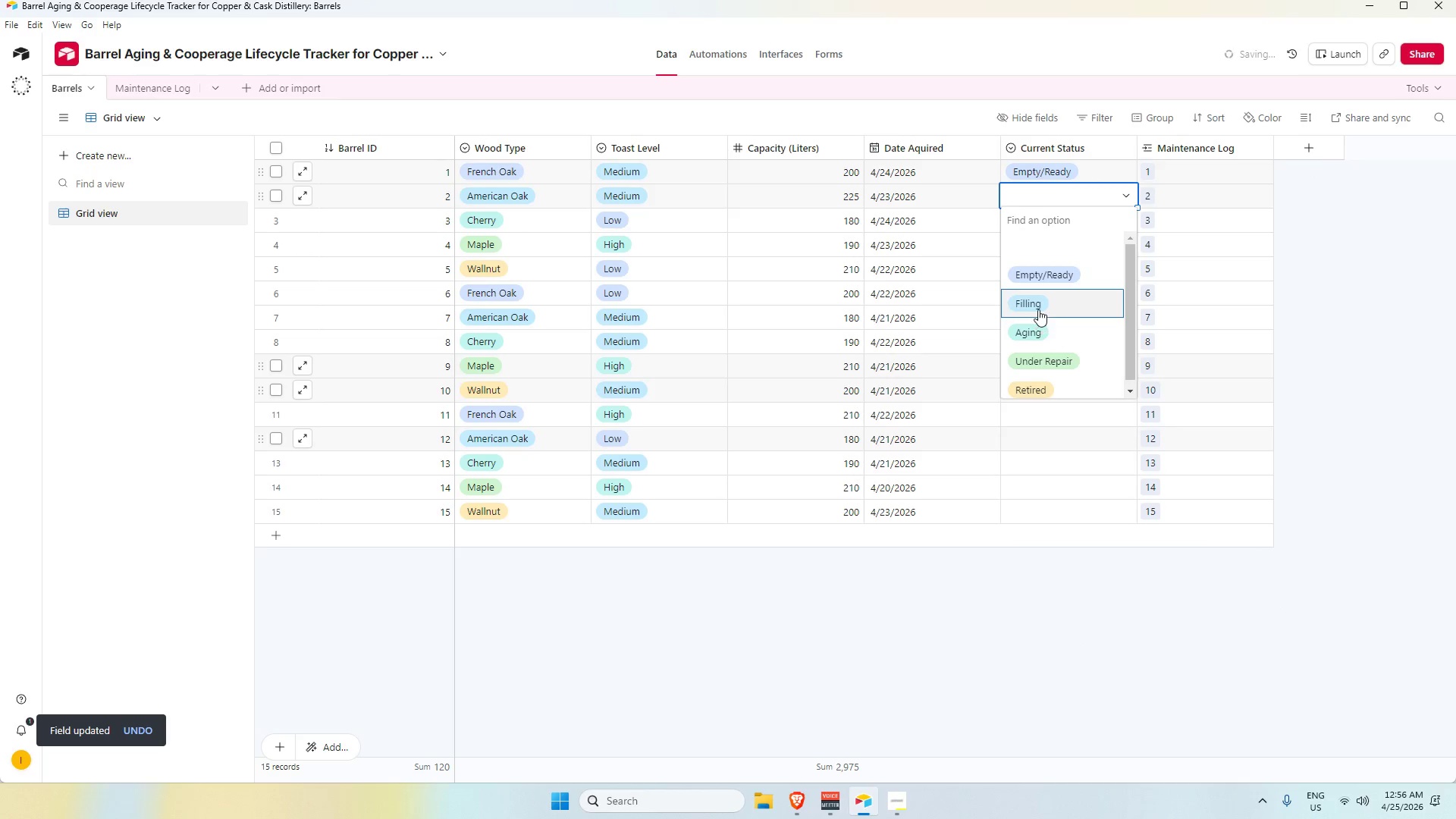 
double_click([1031, 231])
 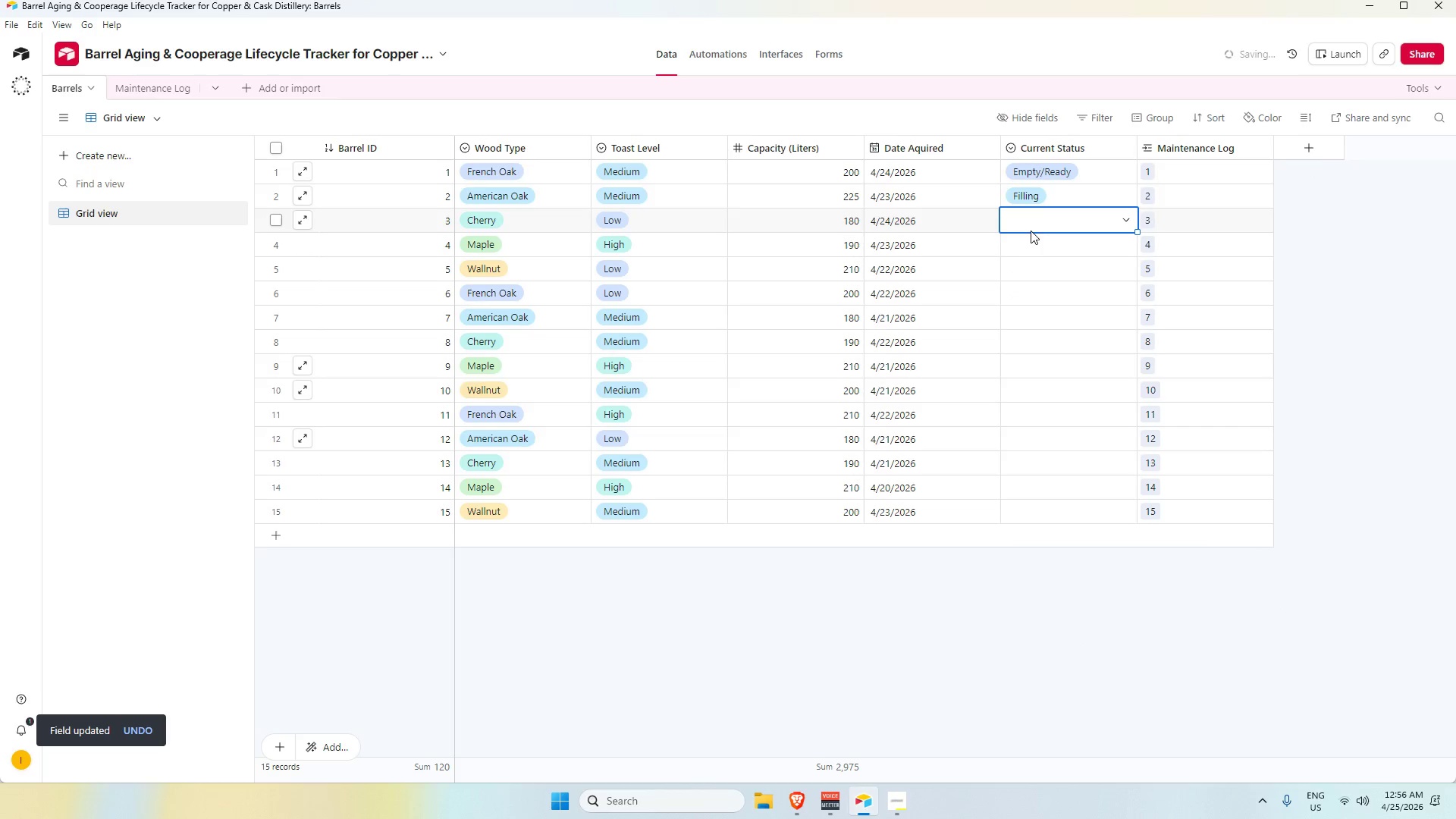 
triple_click([1031, 231])
 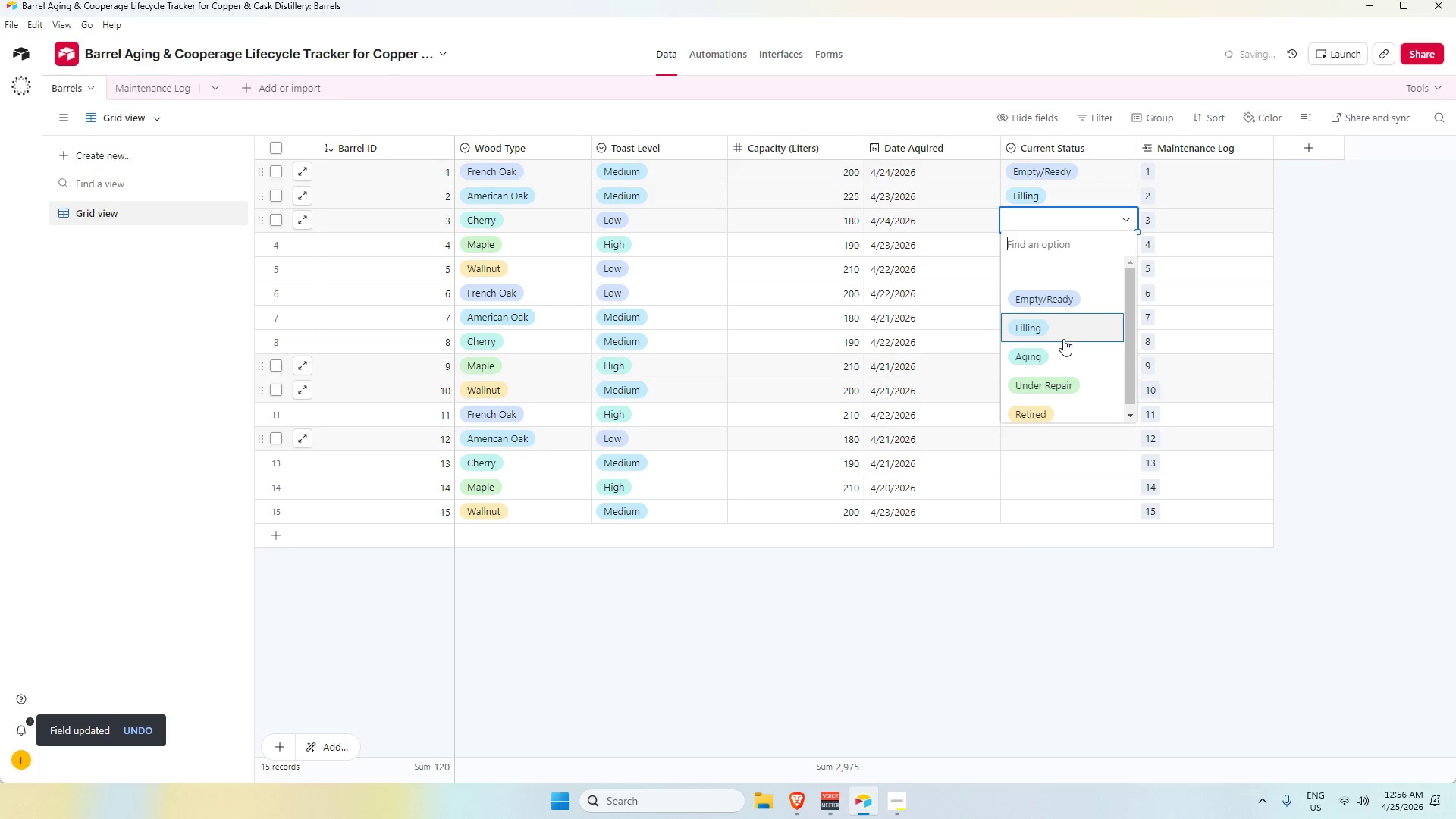 
left_click([1061, 348])
 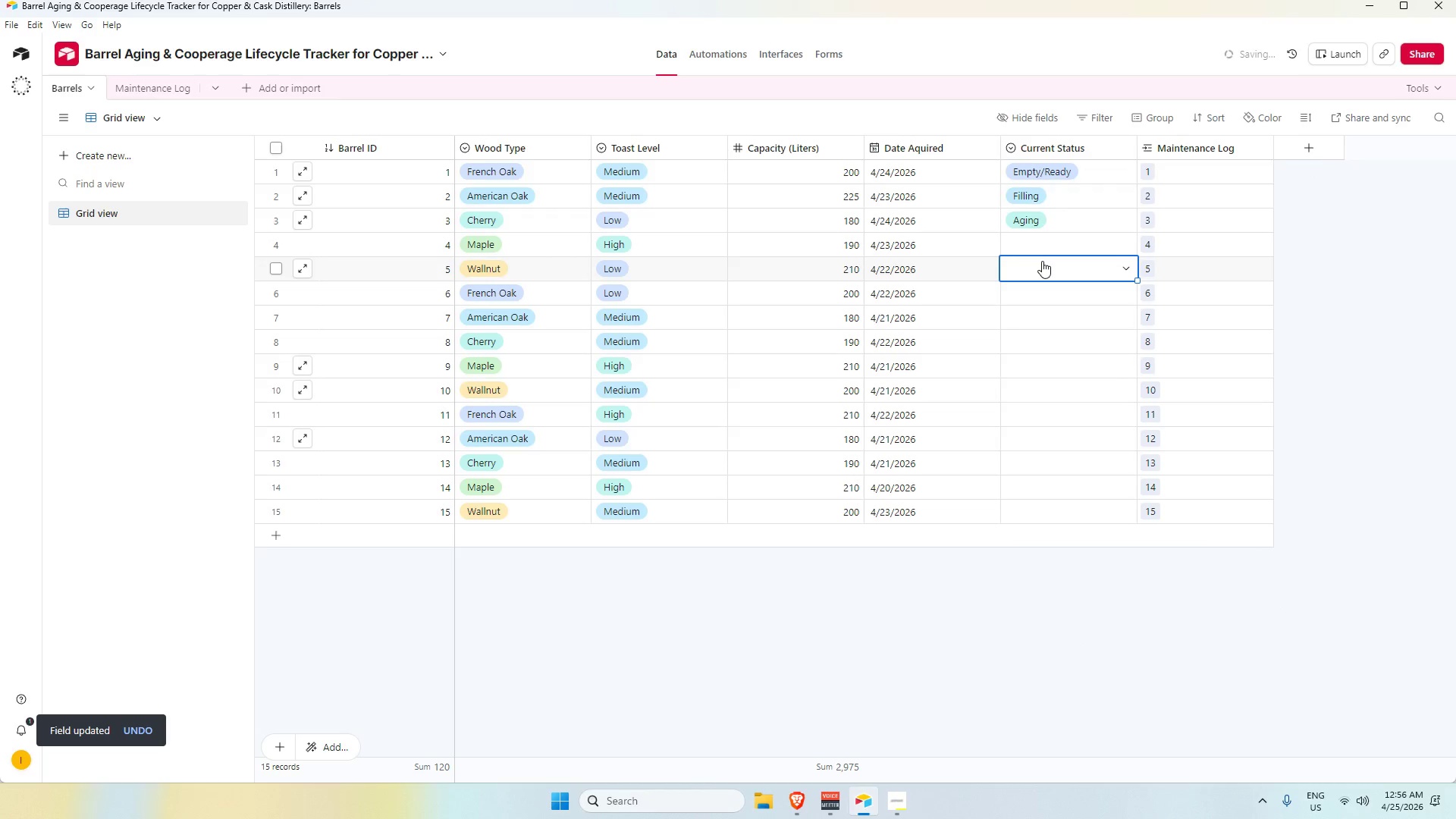 
double_click([1043, 241])
 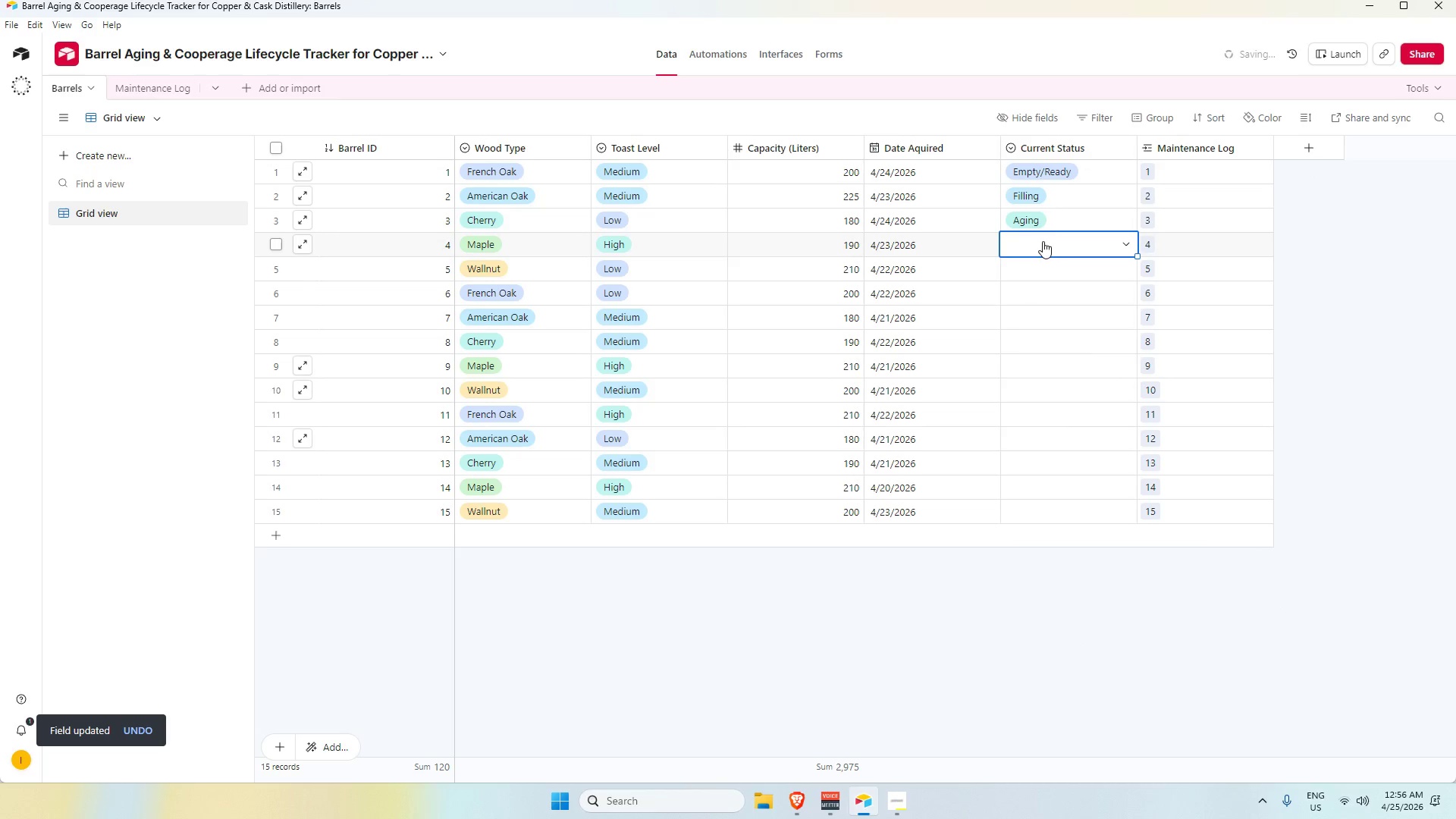 
triple_click([1043, 242])
 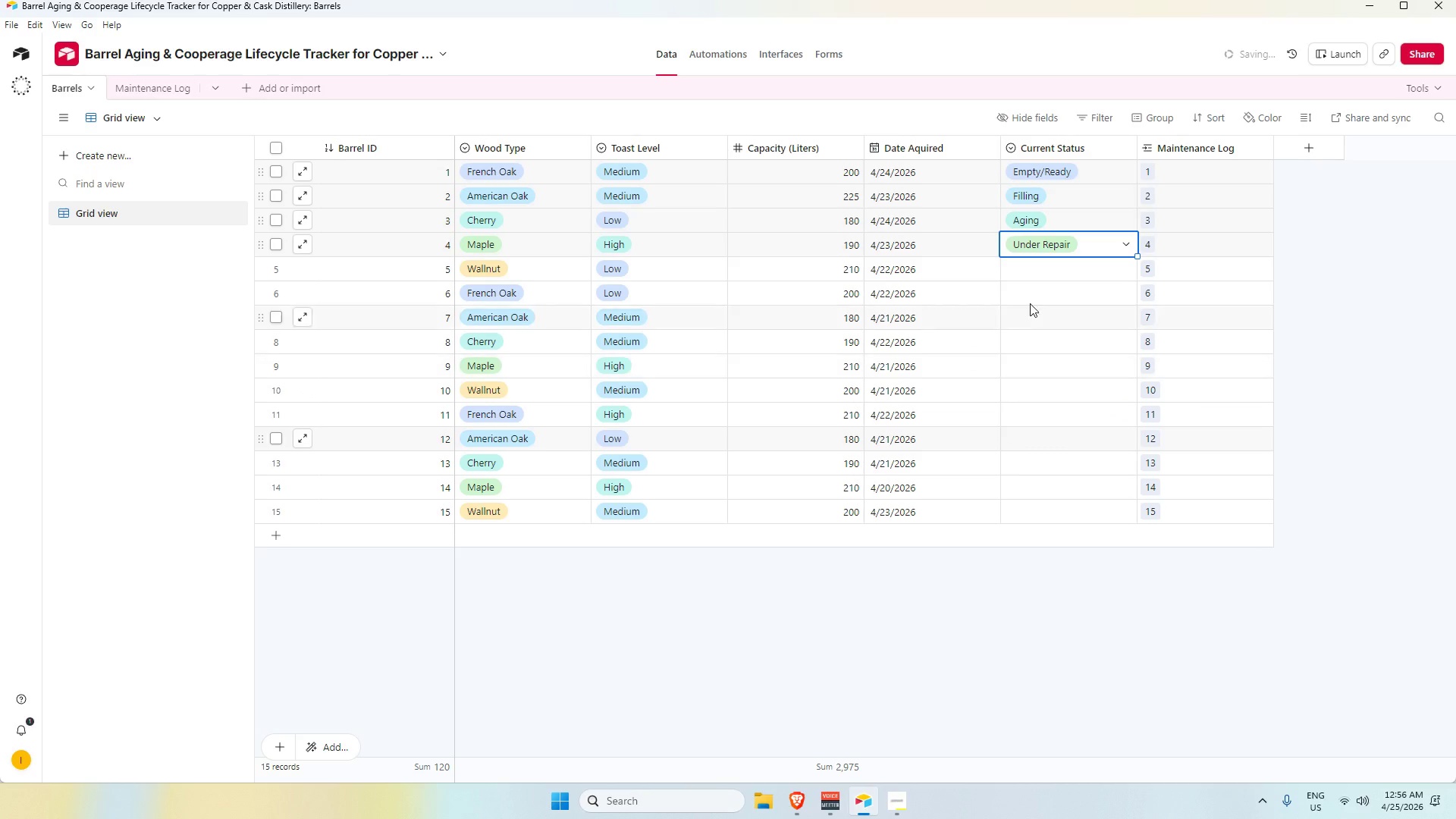 
double_click([1022, 277])
 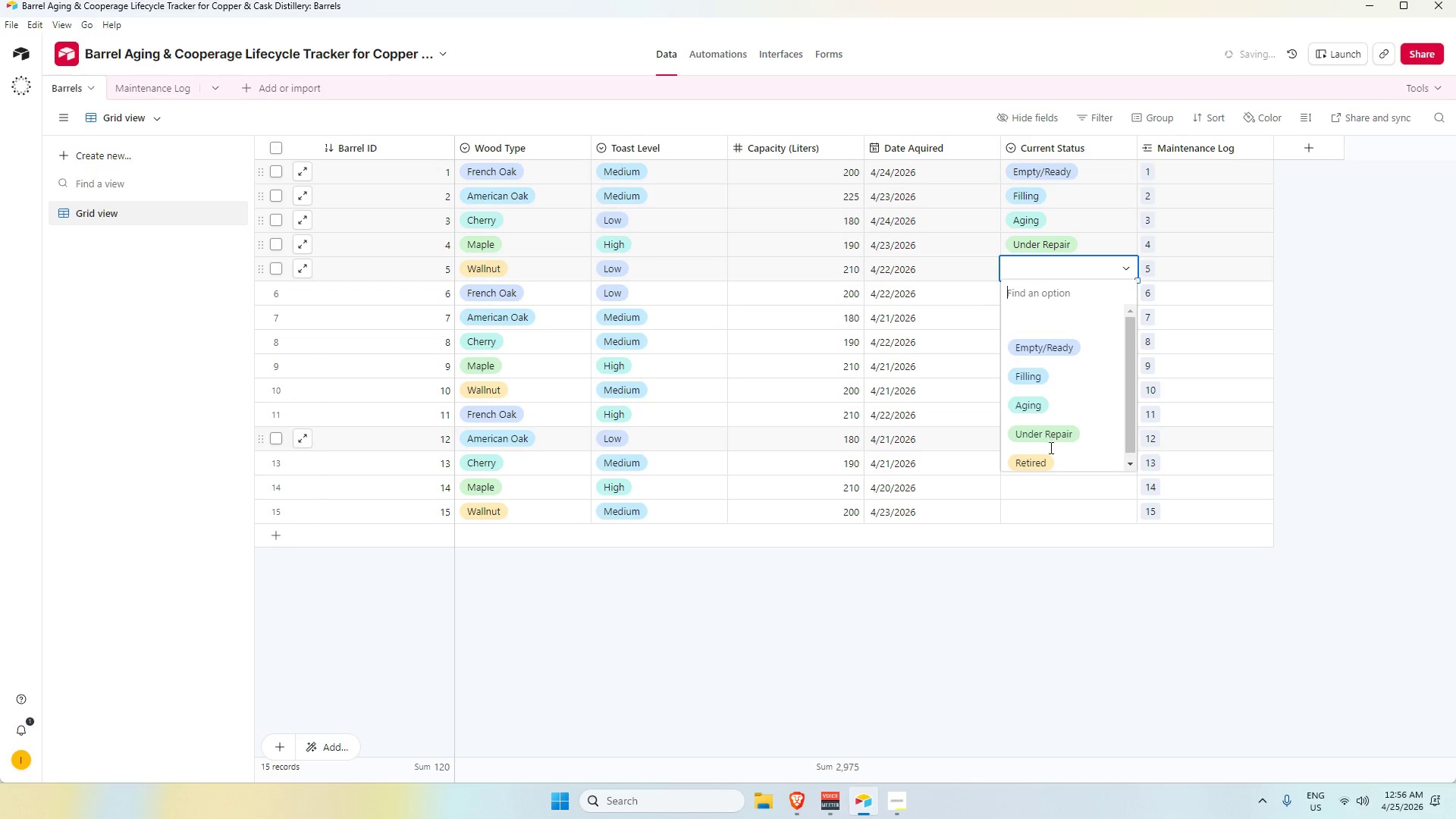 
left_click([1047, 459])
 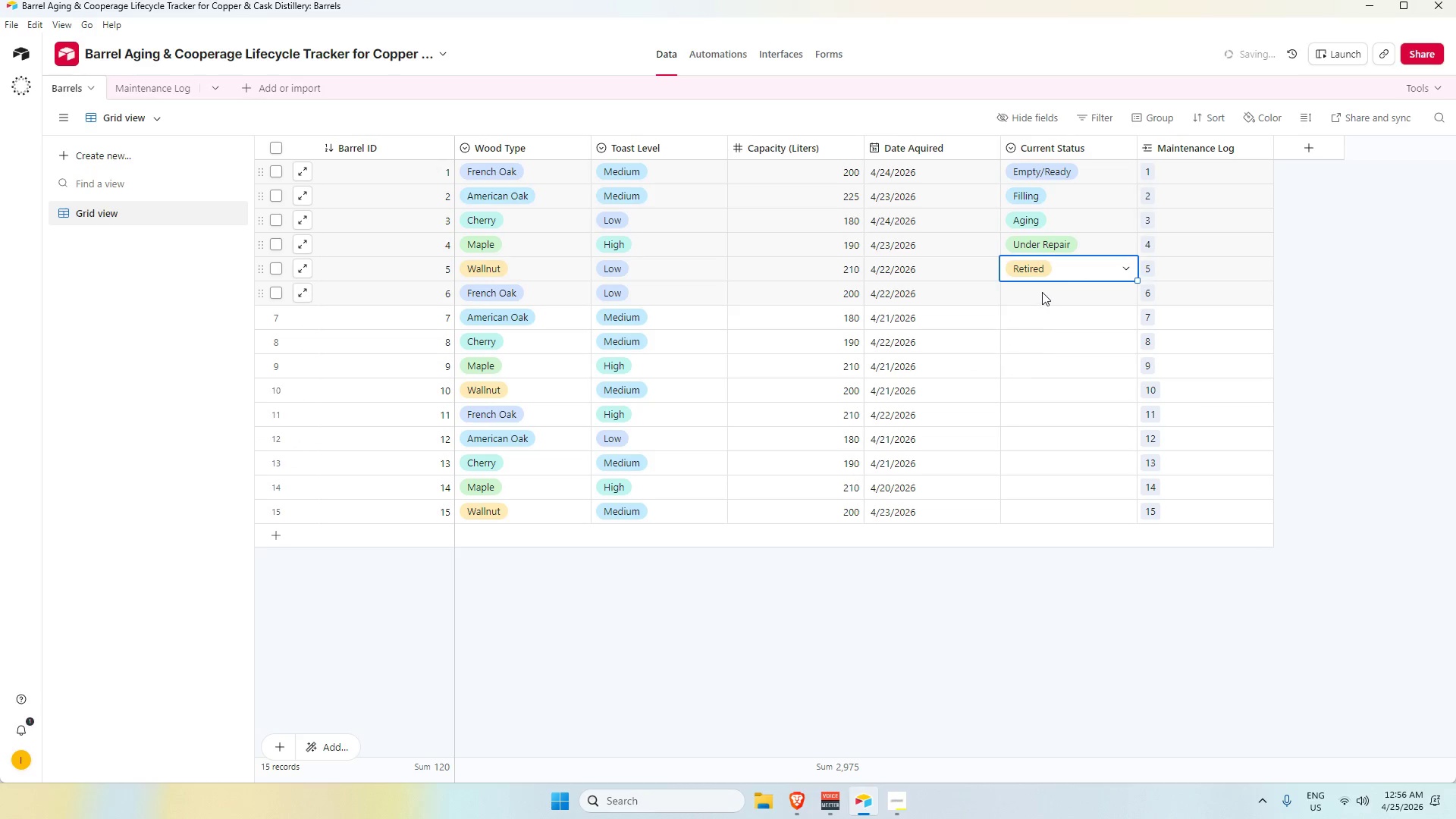 
double_click([1042, 292])
 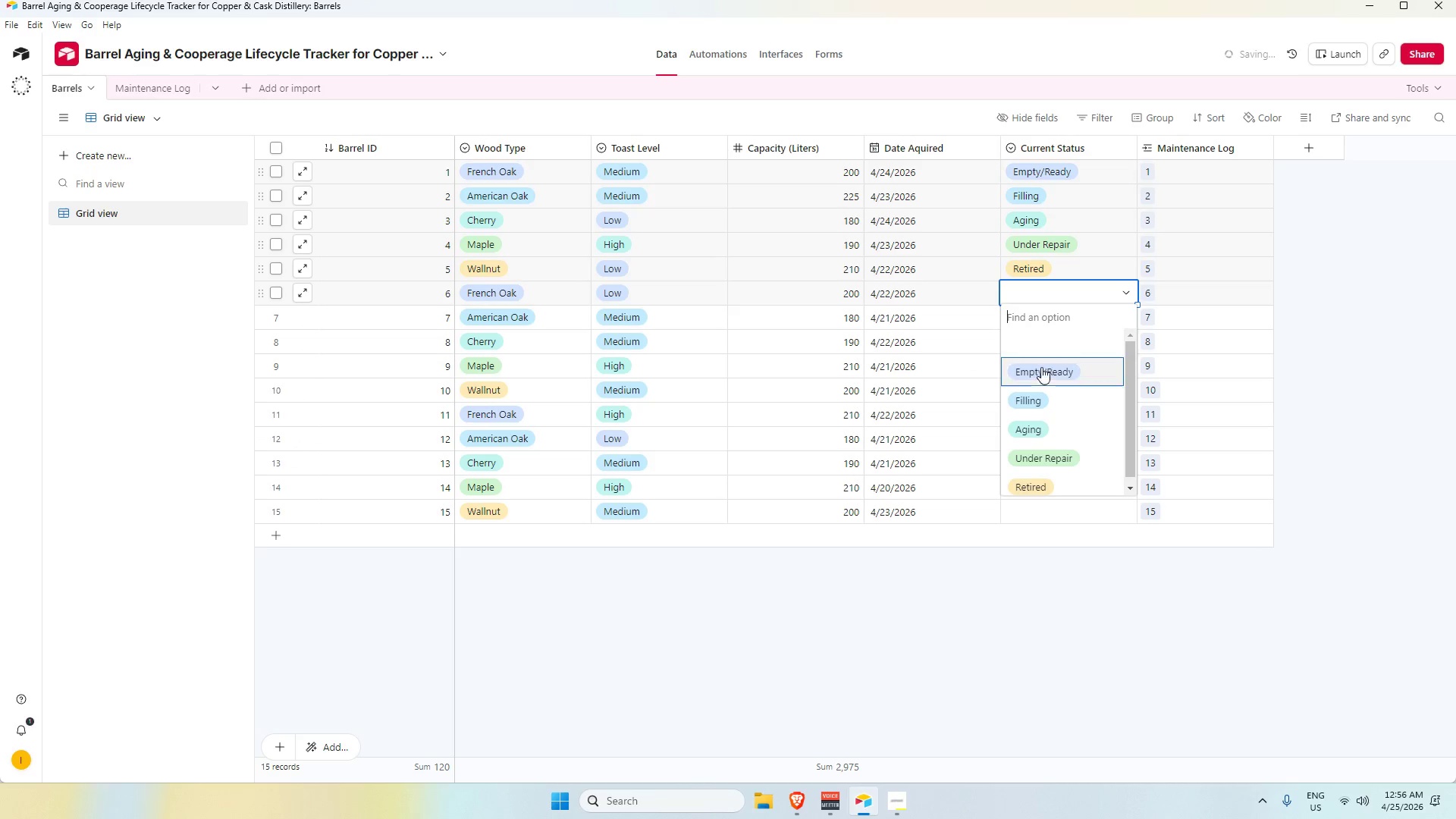 
left_click([1041, 366])
 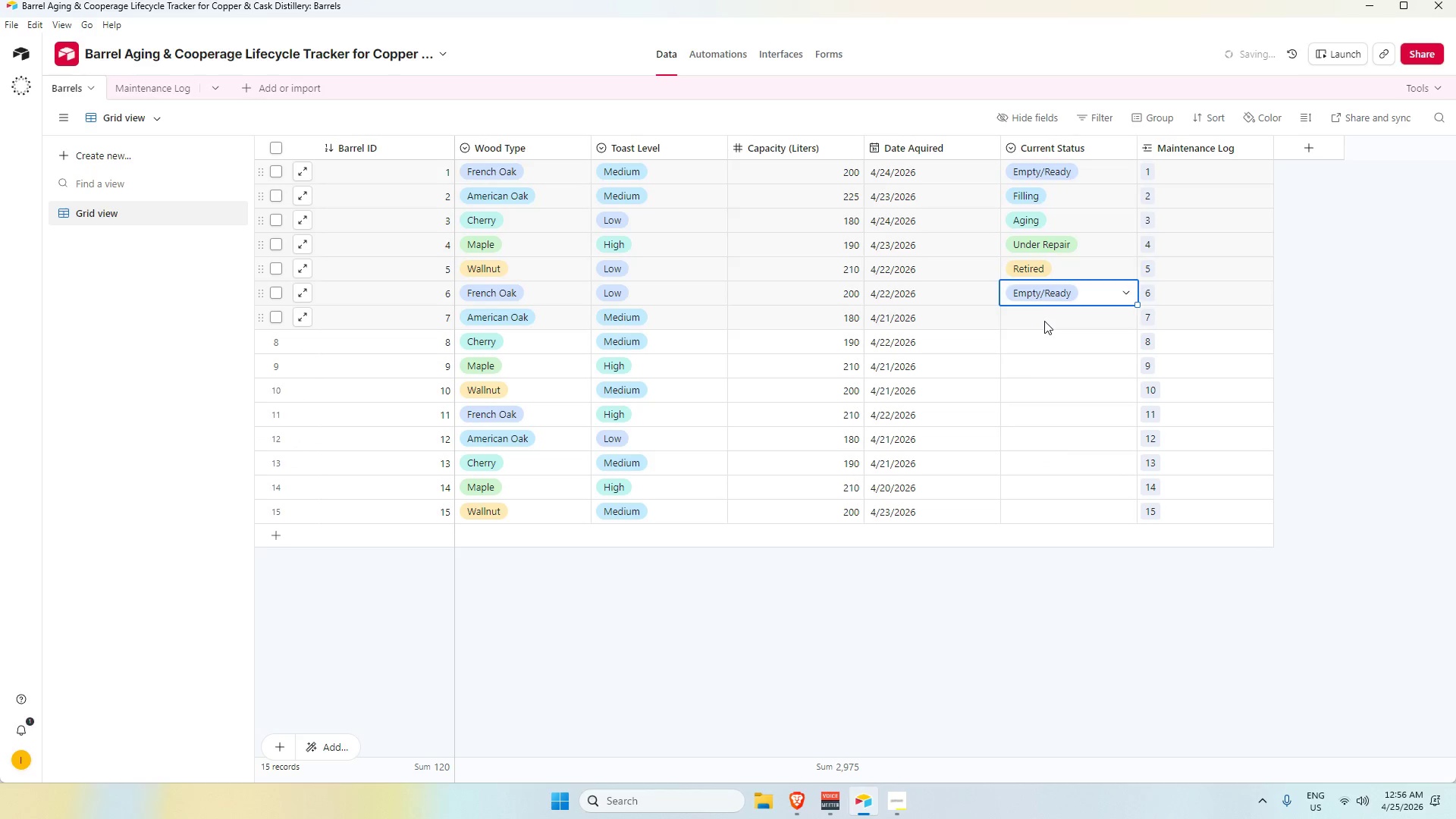 
double_click([1044, 321])
 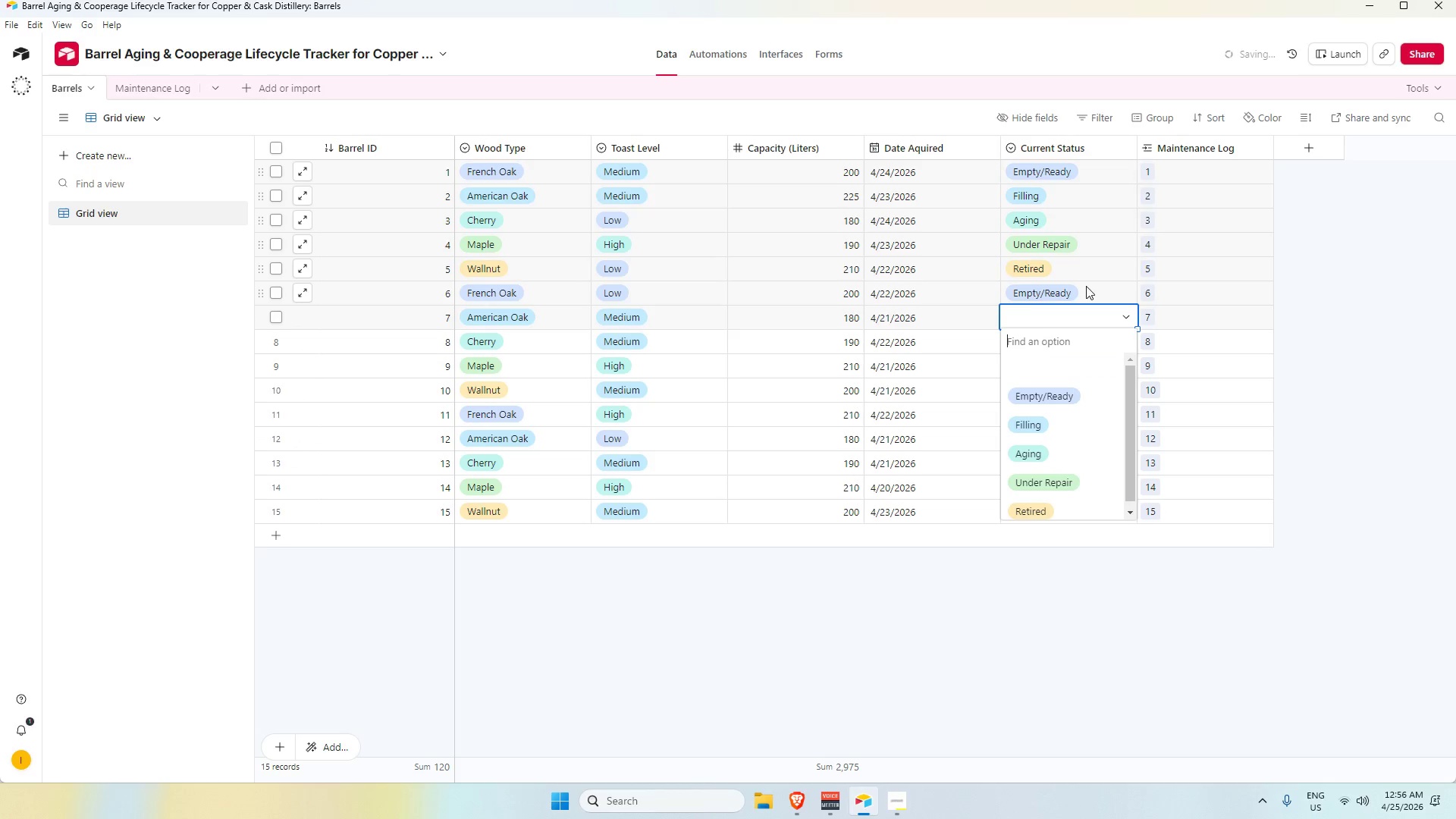 
double_click([1081, 288])
 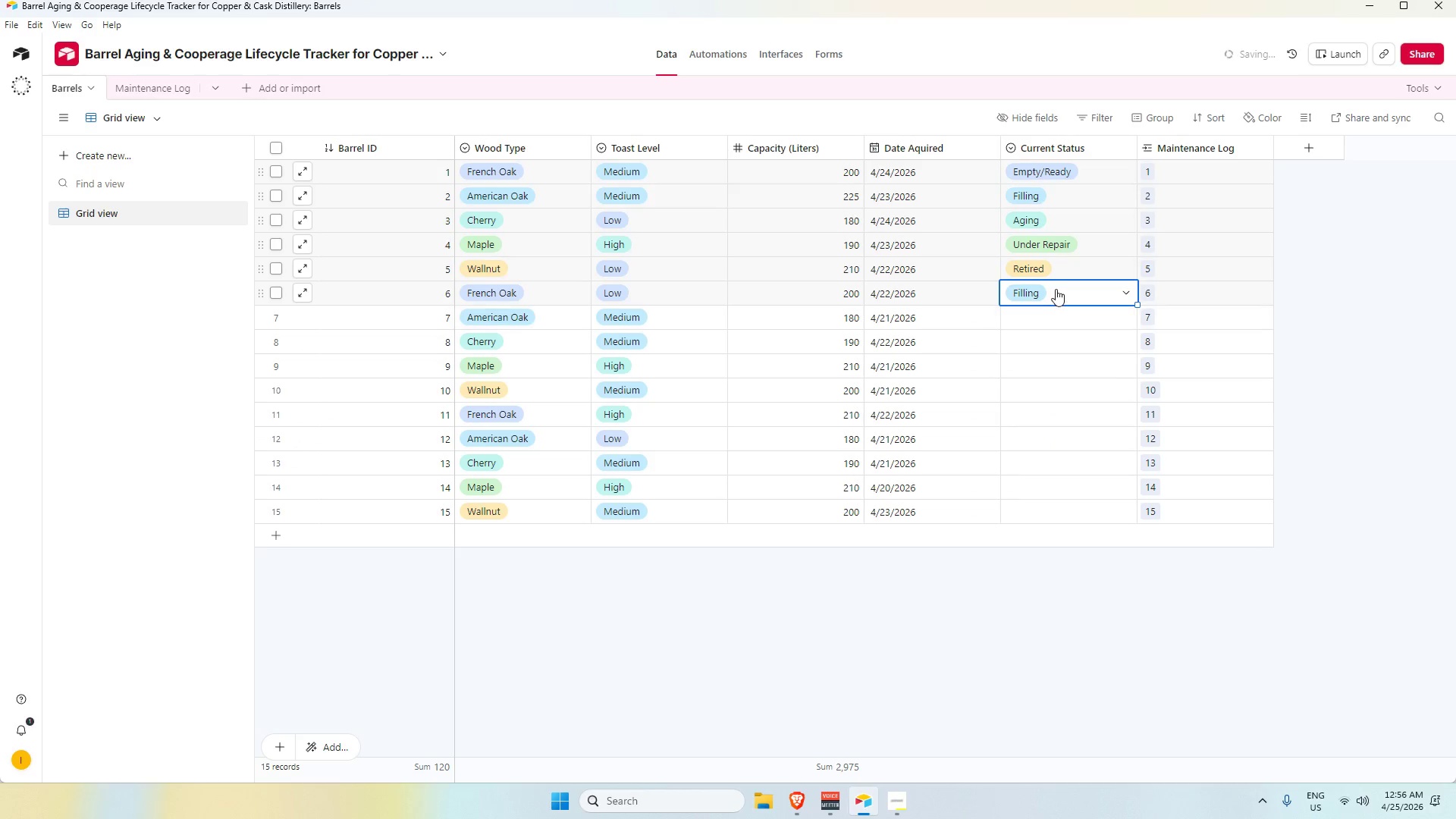 
left_click([1045, 370])
 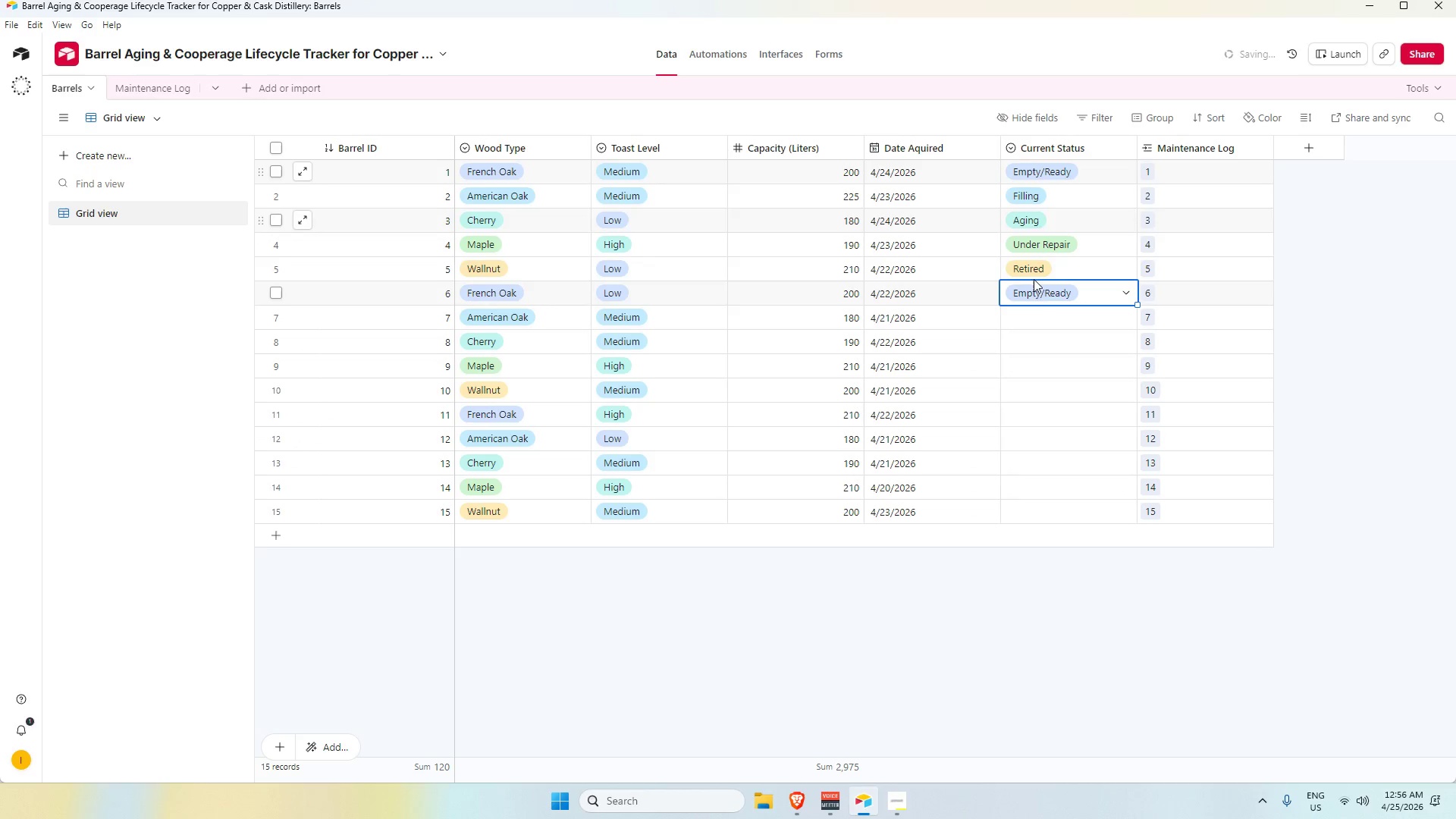 
left_click([1034, 313])
 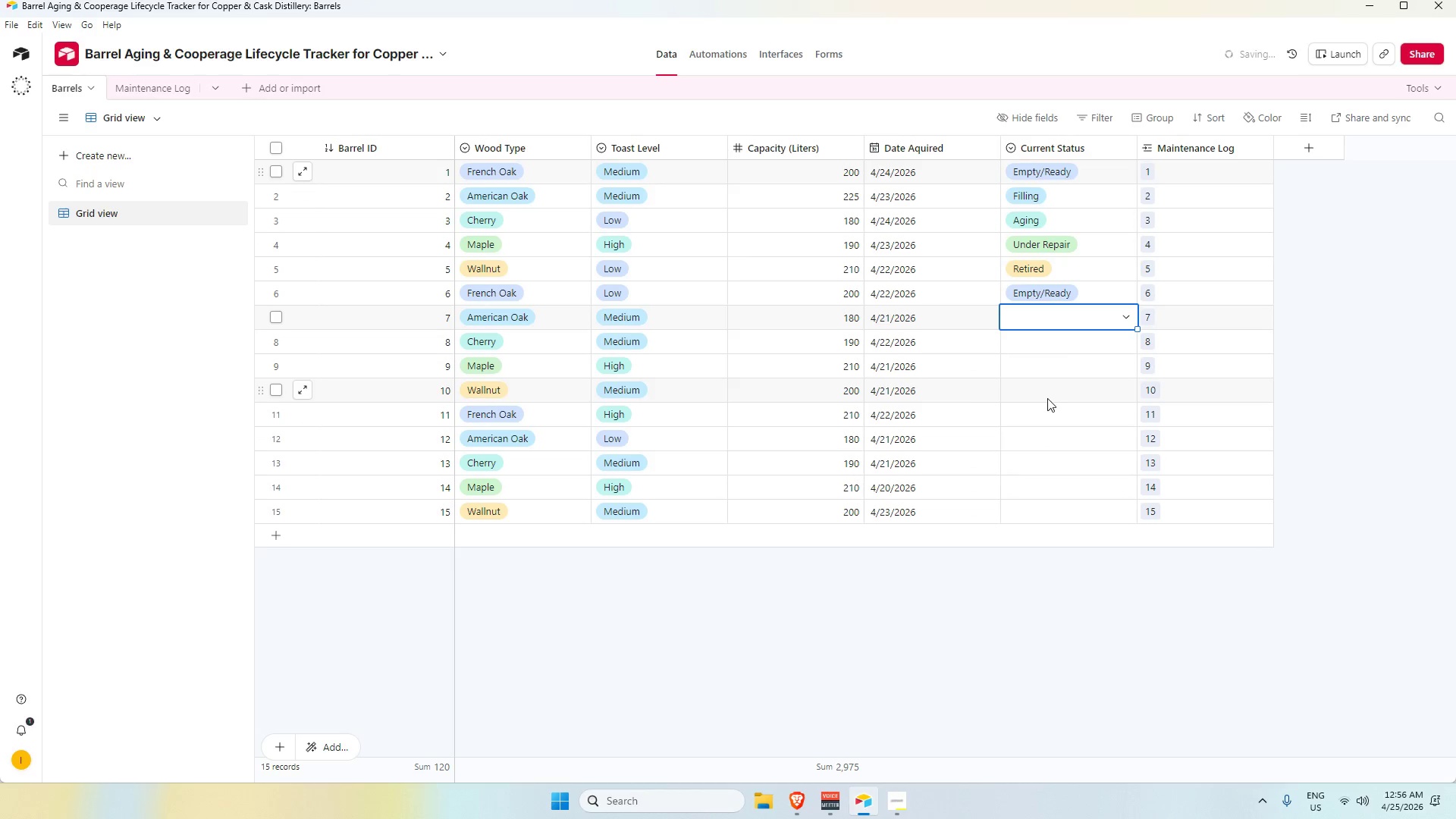 
left_click([1053, 321])
 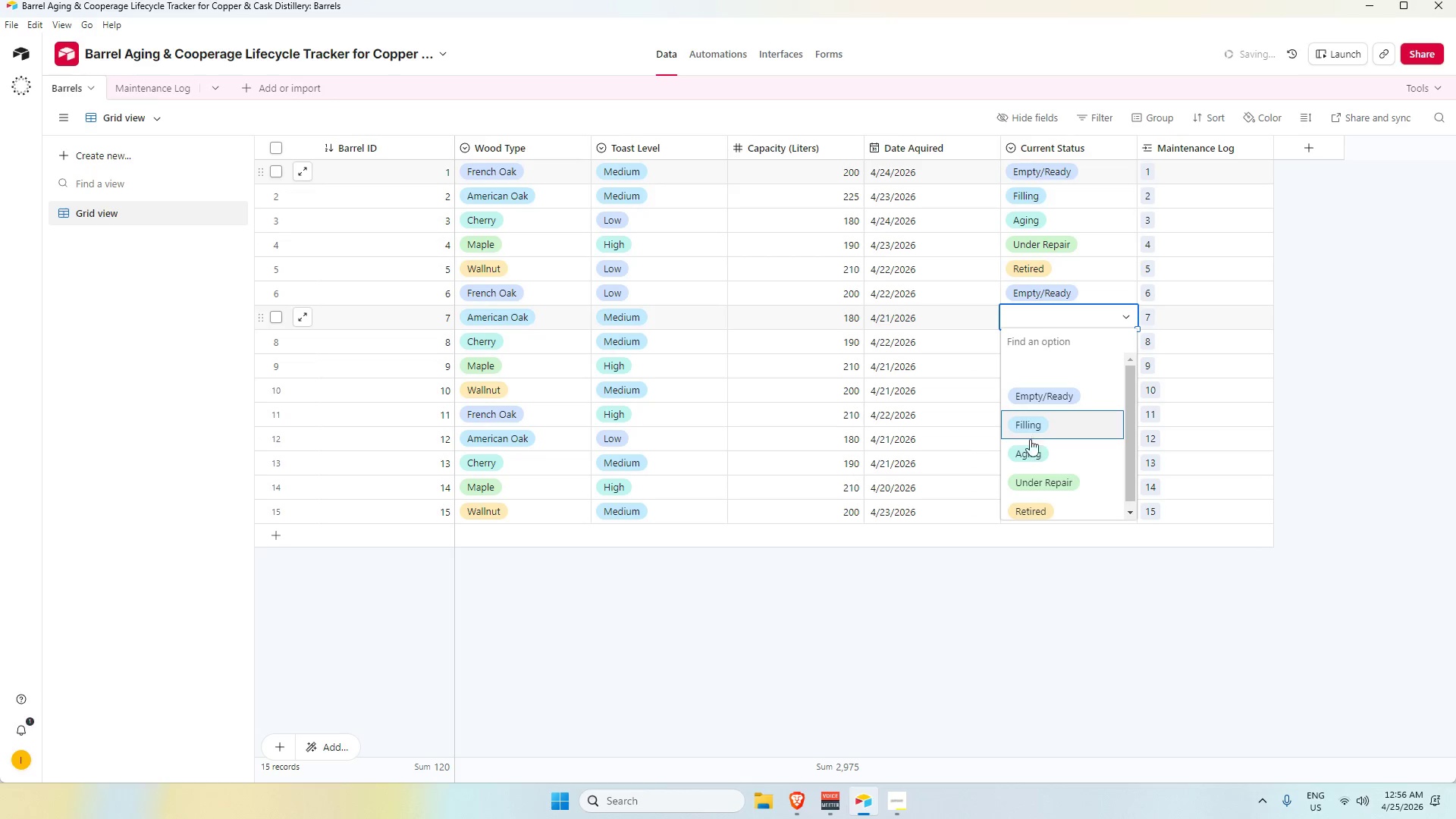 
left_click([1037, 423])
 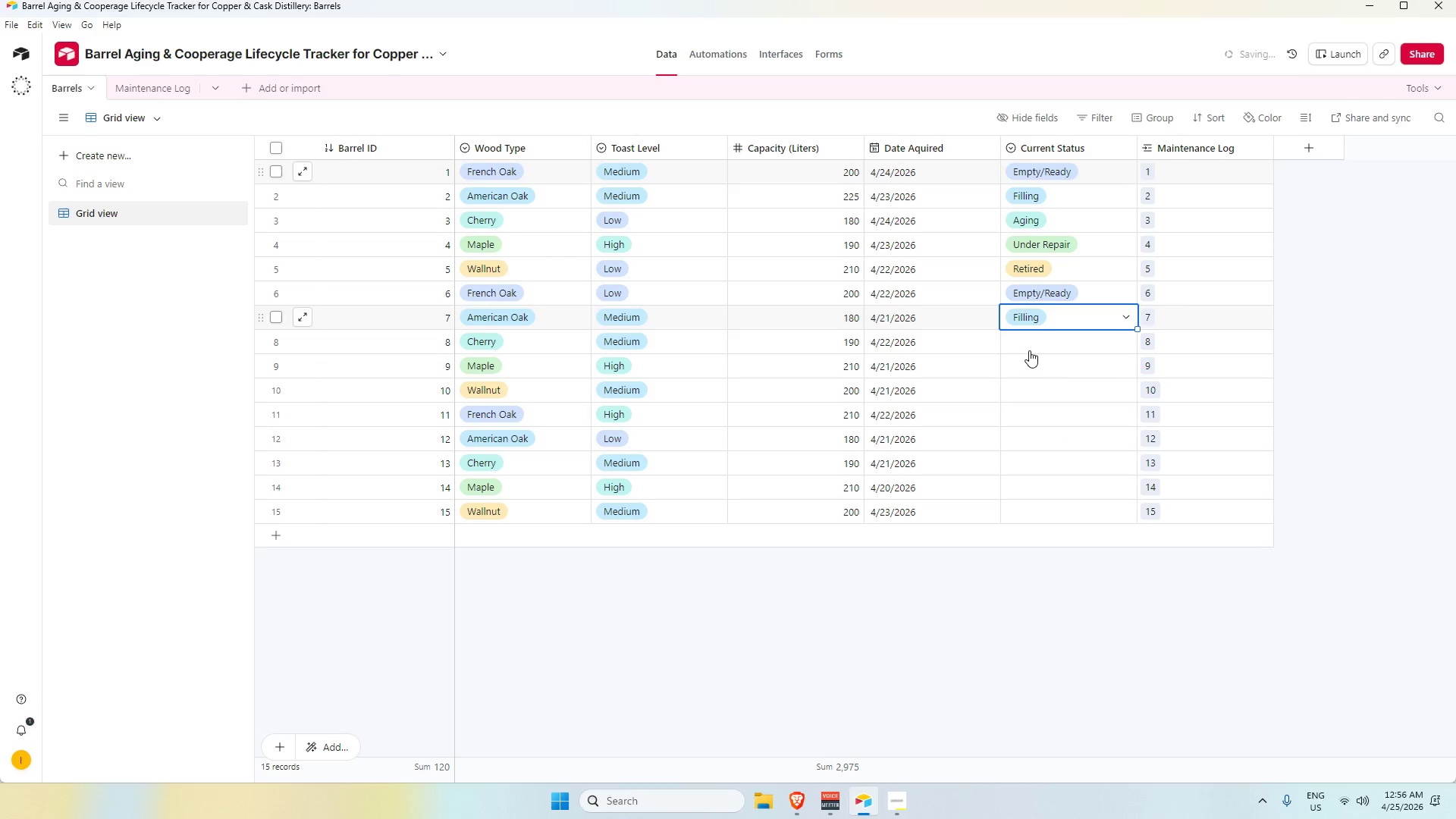 
double_click([1029, 350])
 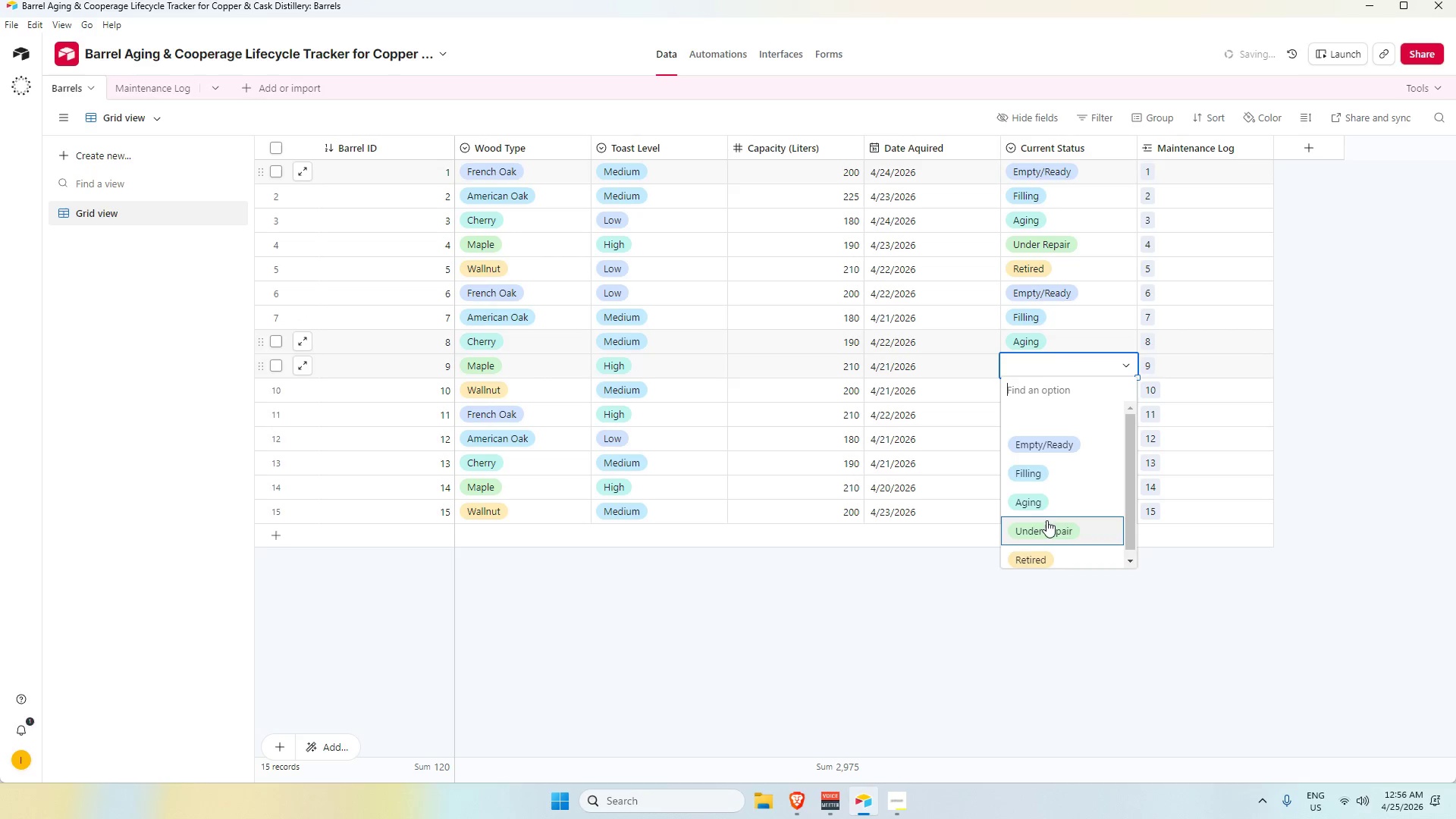 
double_click([1046, 395])
 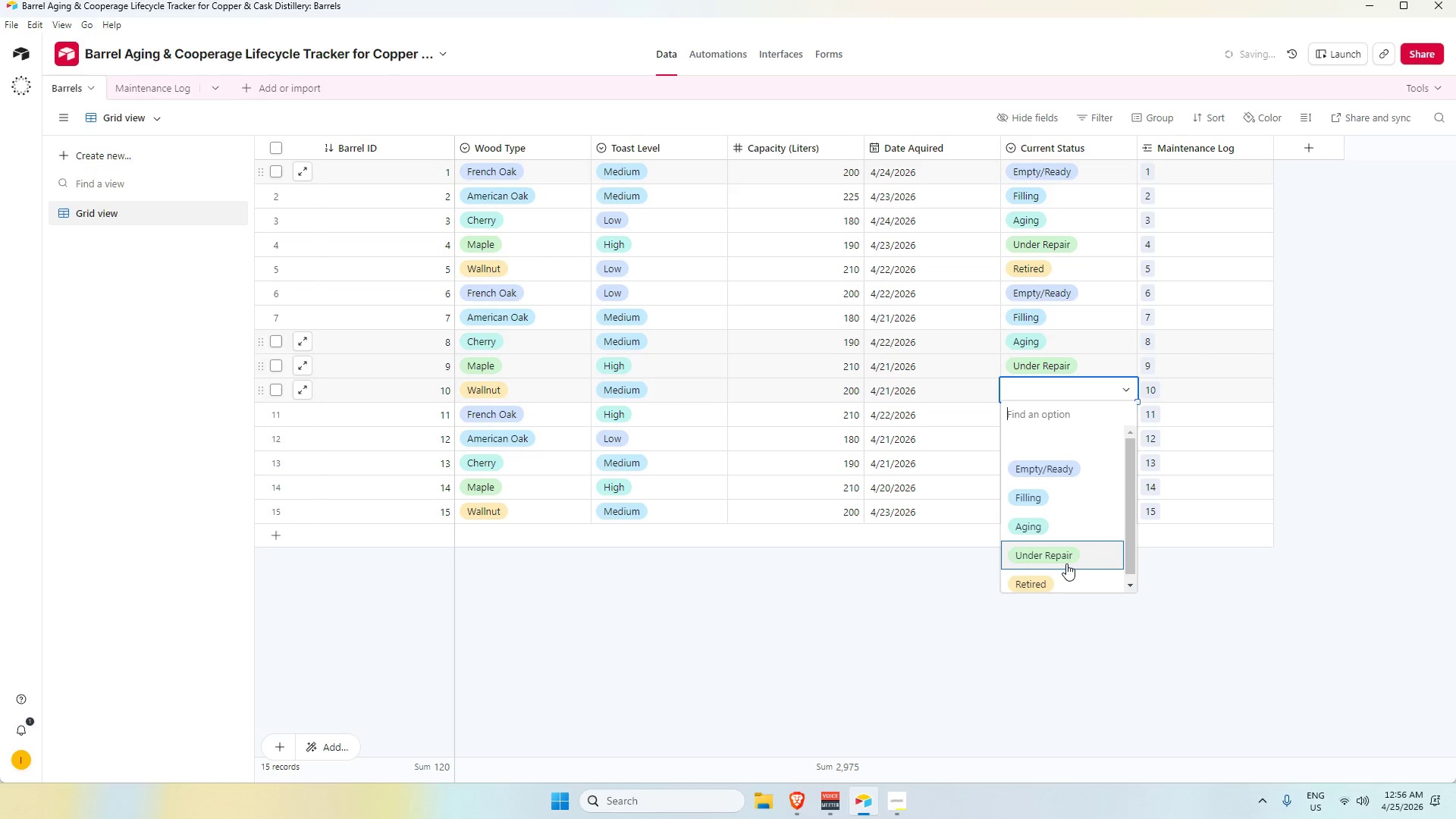 
left_click_drag(start_coordinate=[1066, 568], to_coordinate=[1067, 573])
 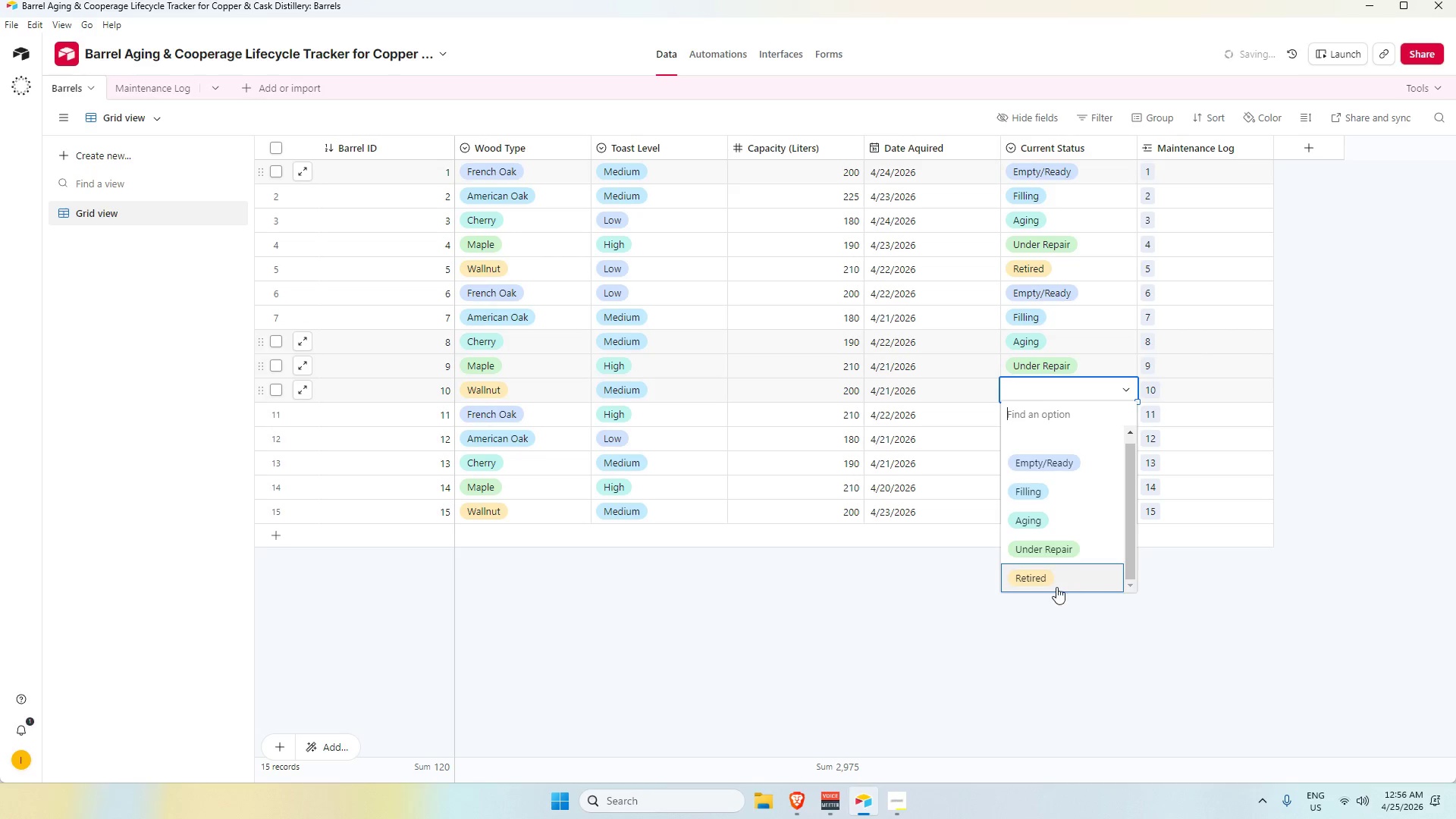 
left_click([1056, 588])
 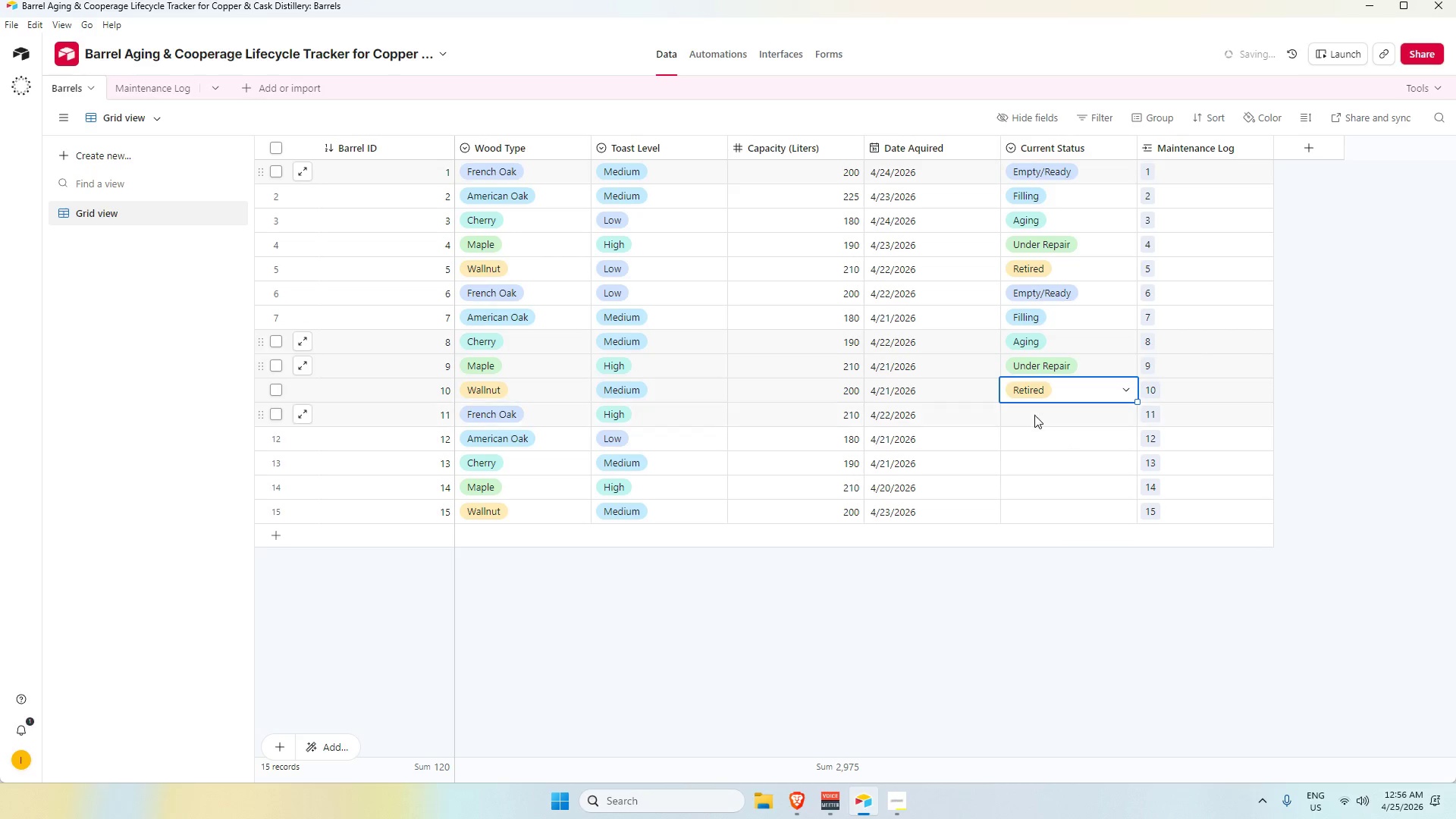 
double_click([1034, 415])
 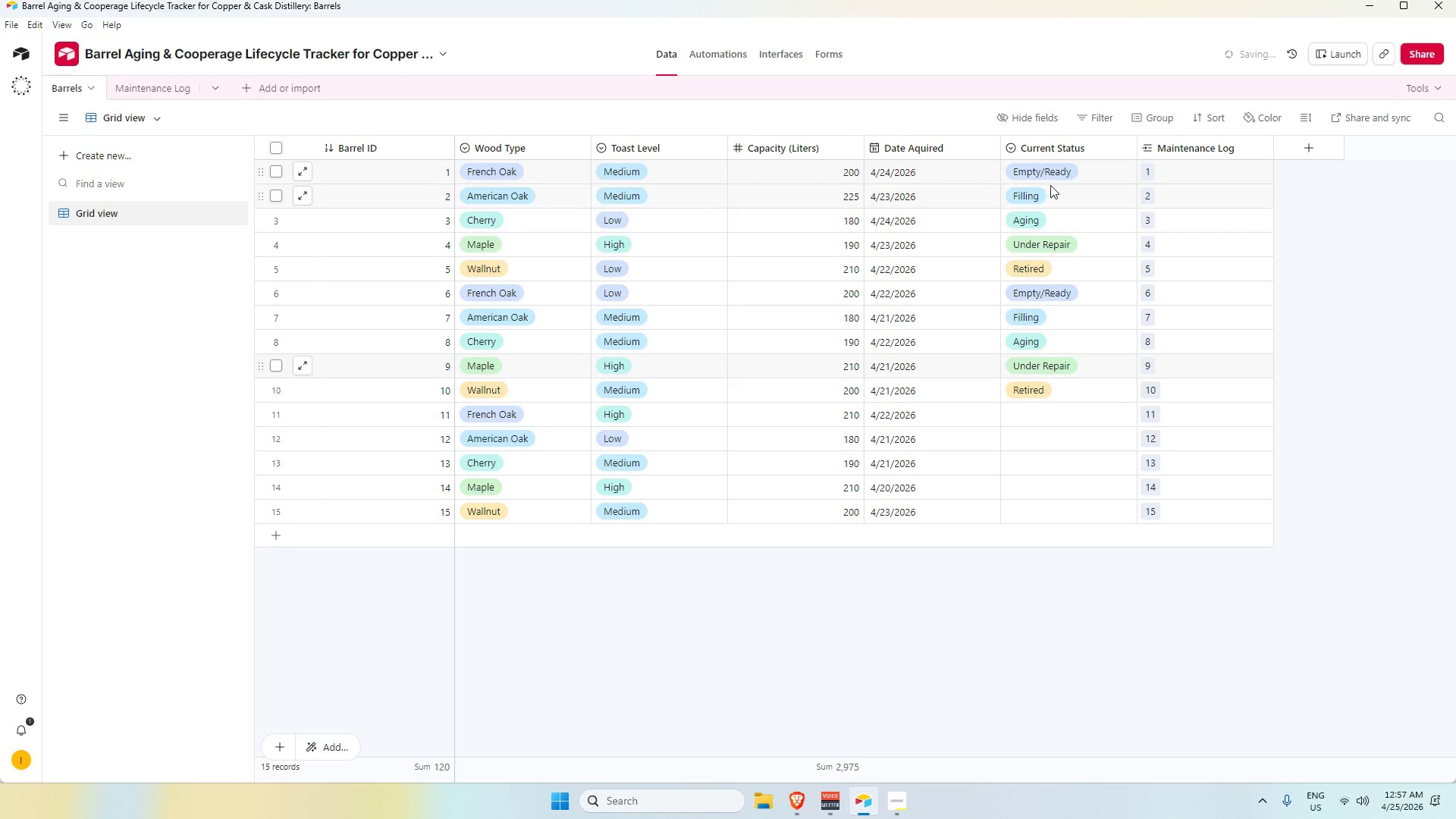 
left_click([1058, 146])
 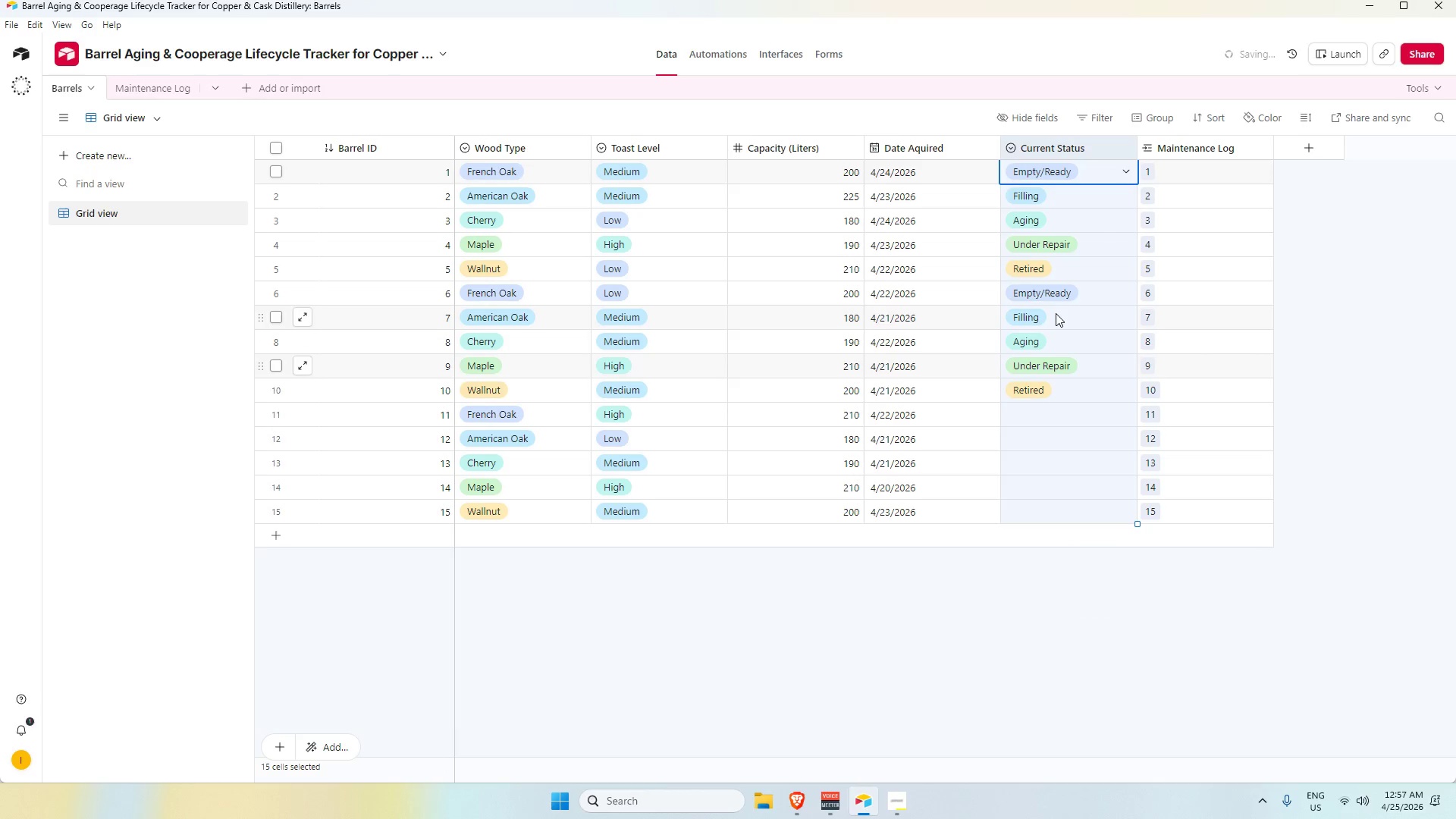 
key(Control+C)
 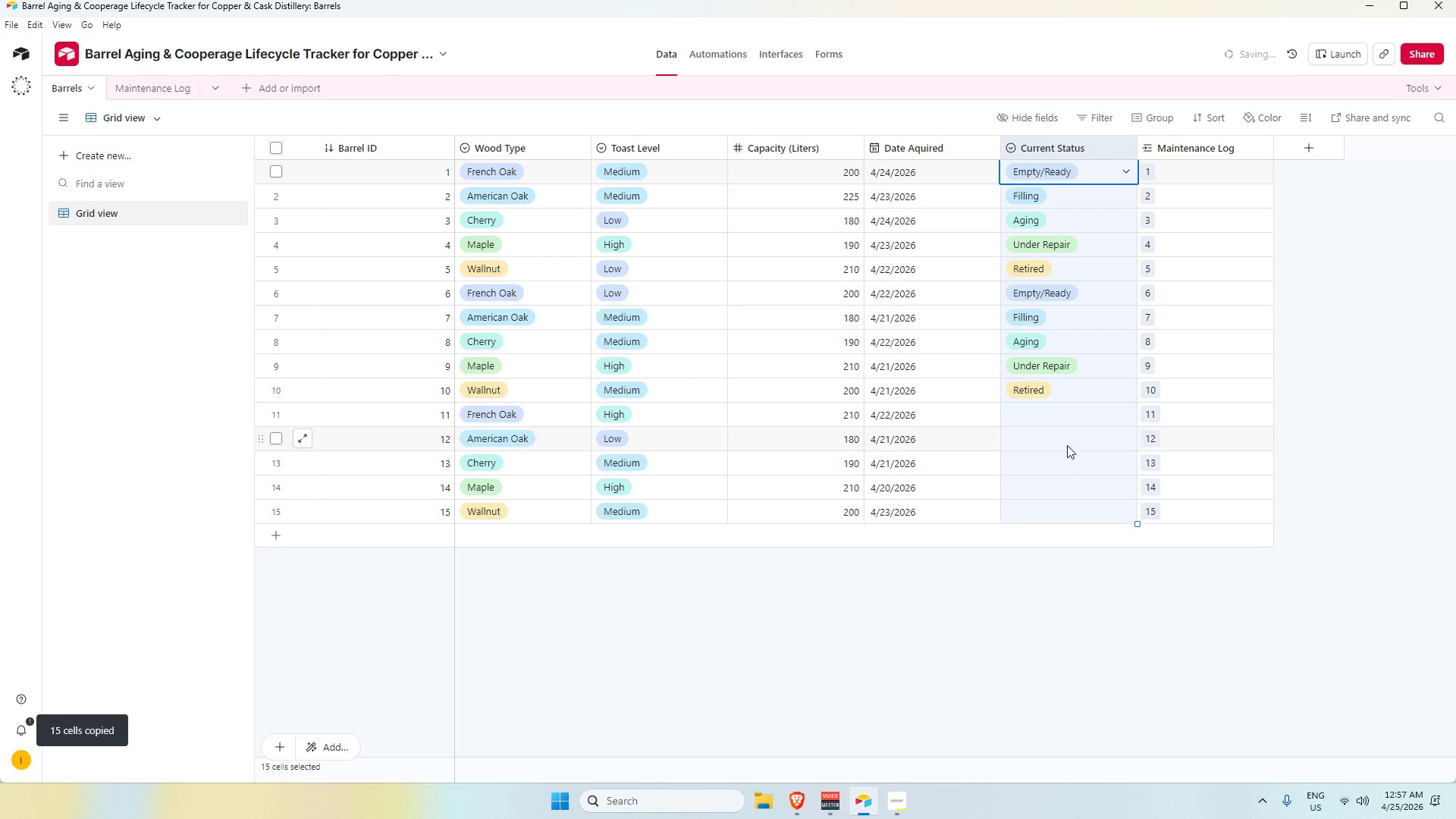 
left_click([1054, 412])
 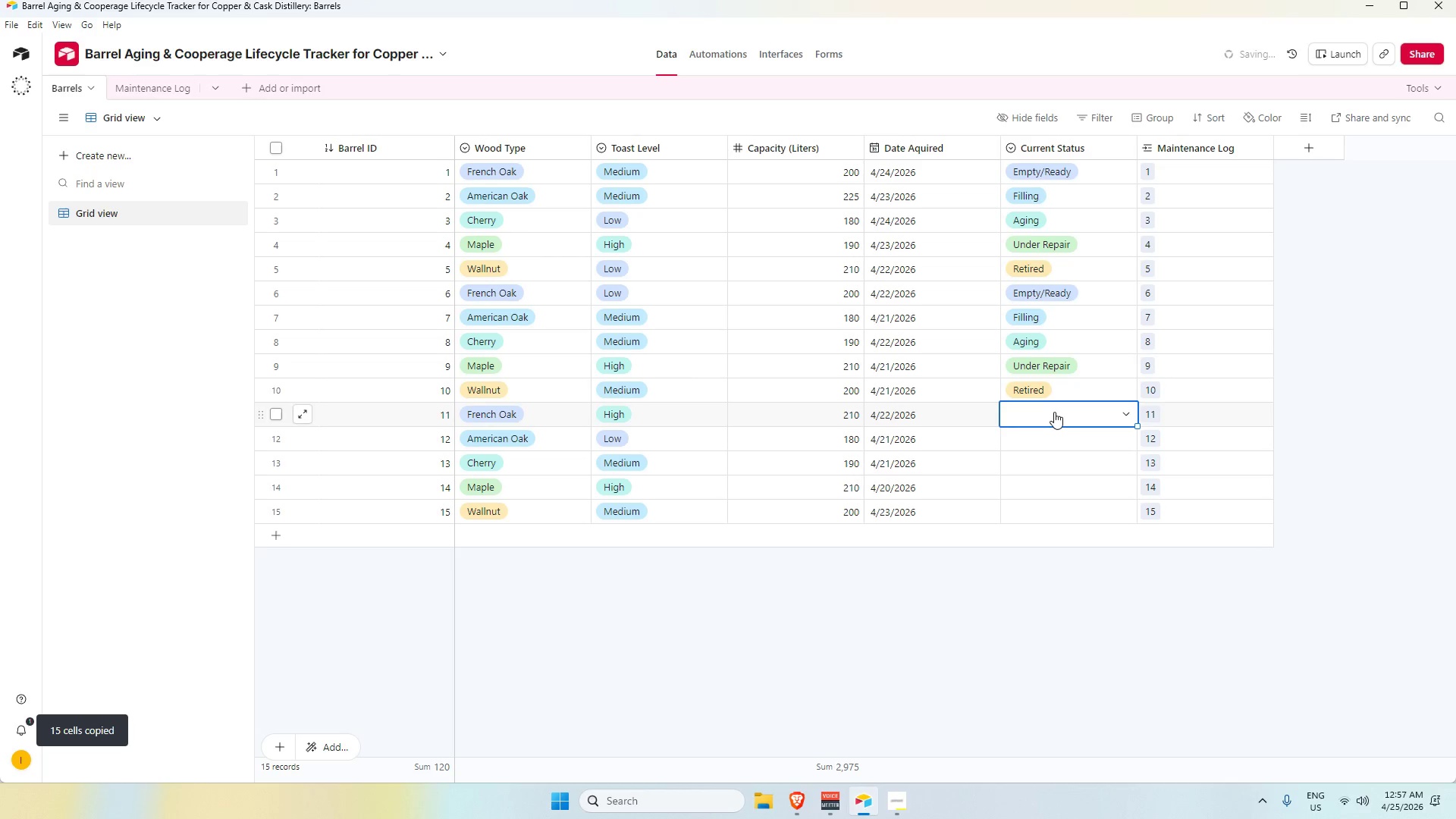 
key(Control+V)
 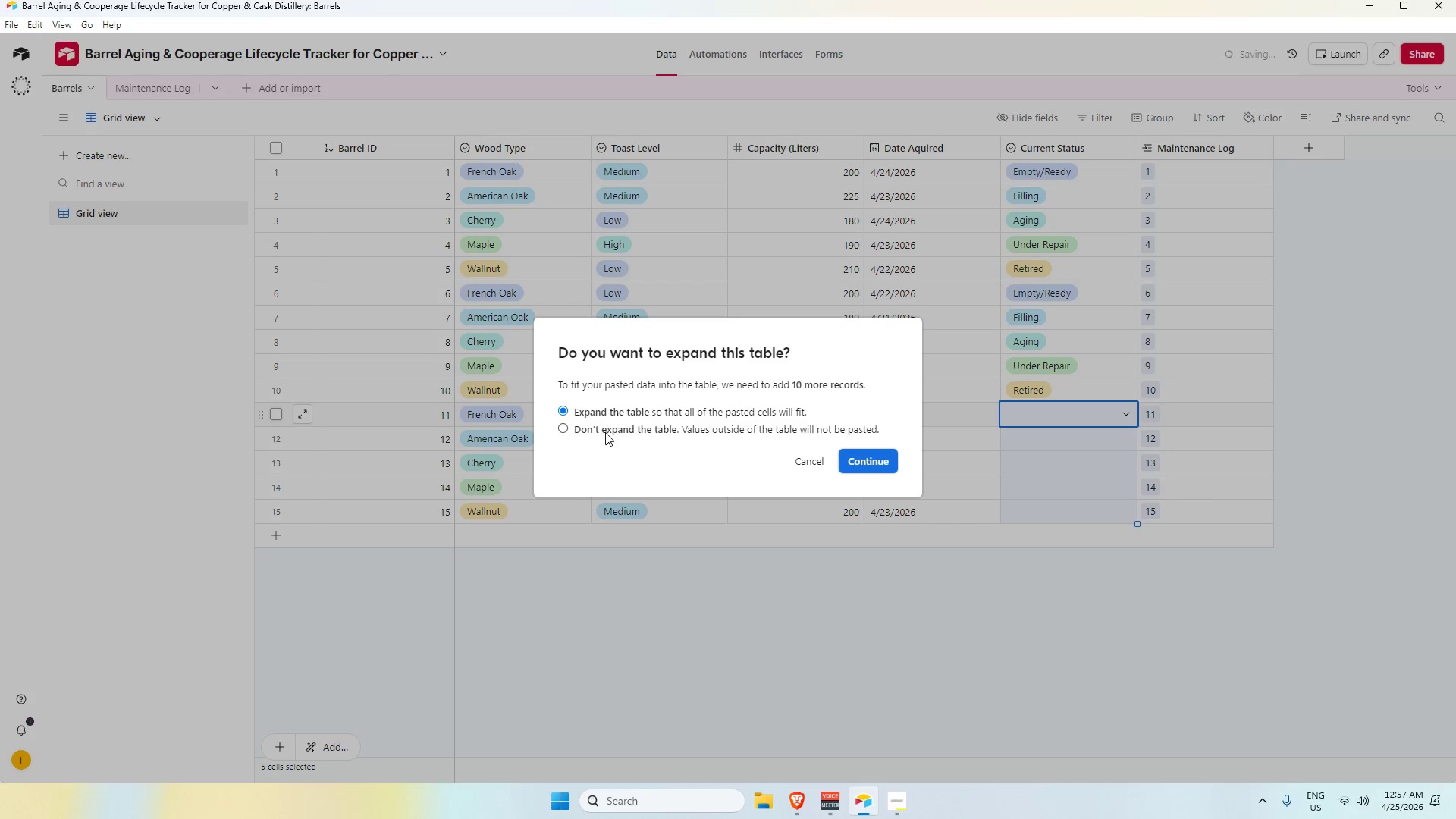 
left_click([874, 460])
 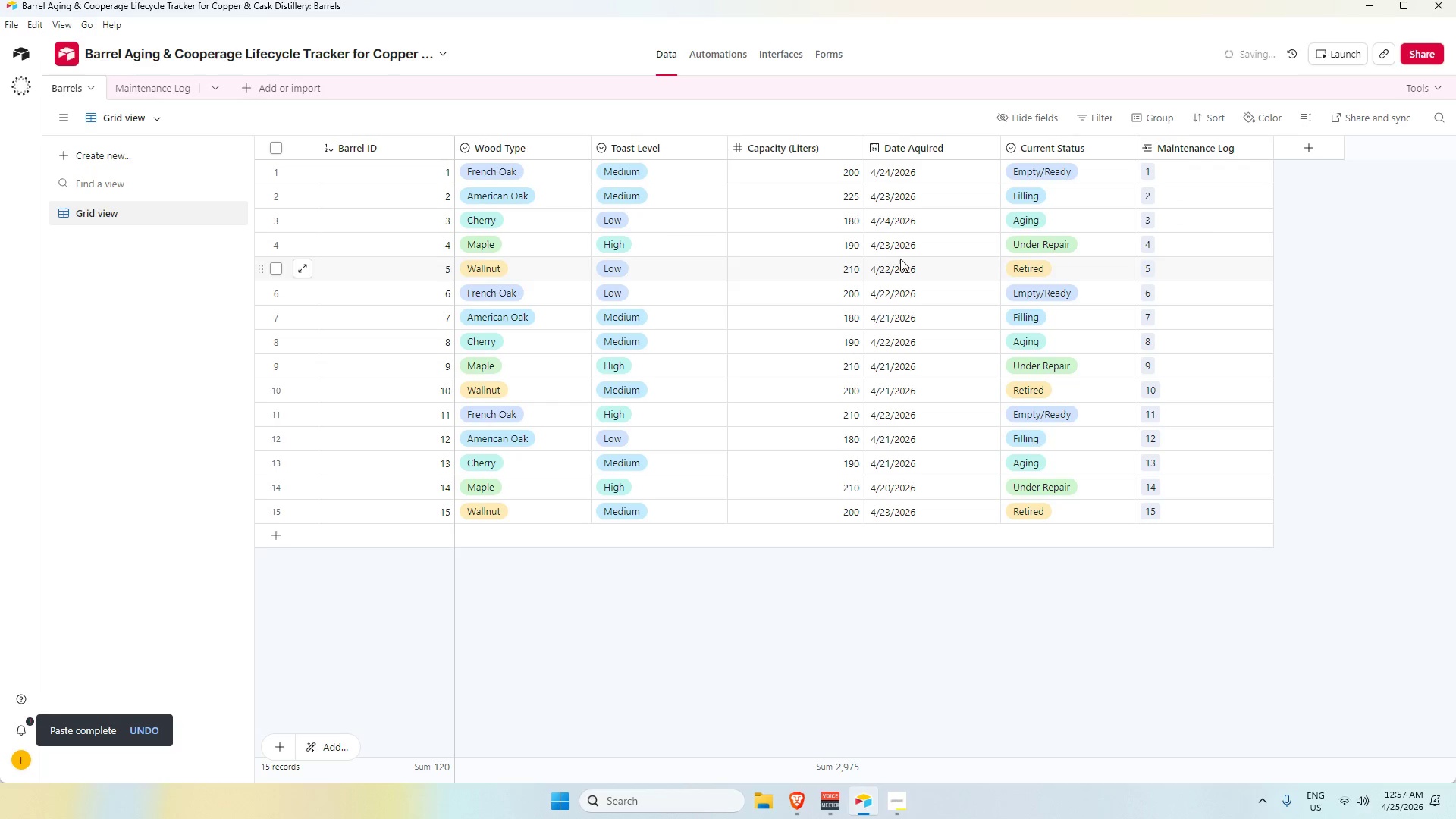 
left_click([143, 90])
 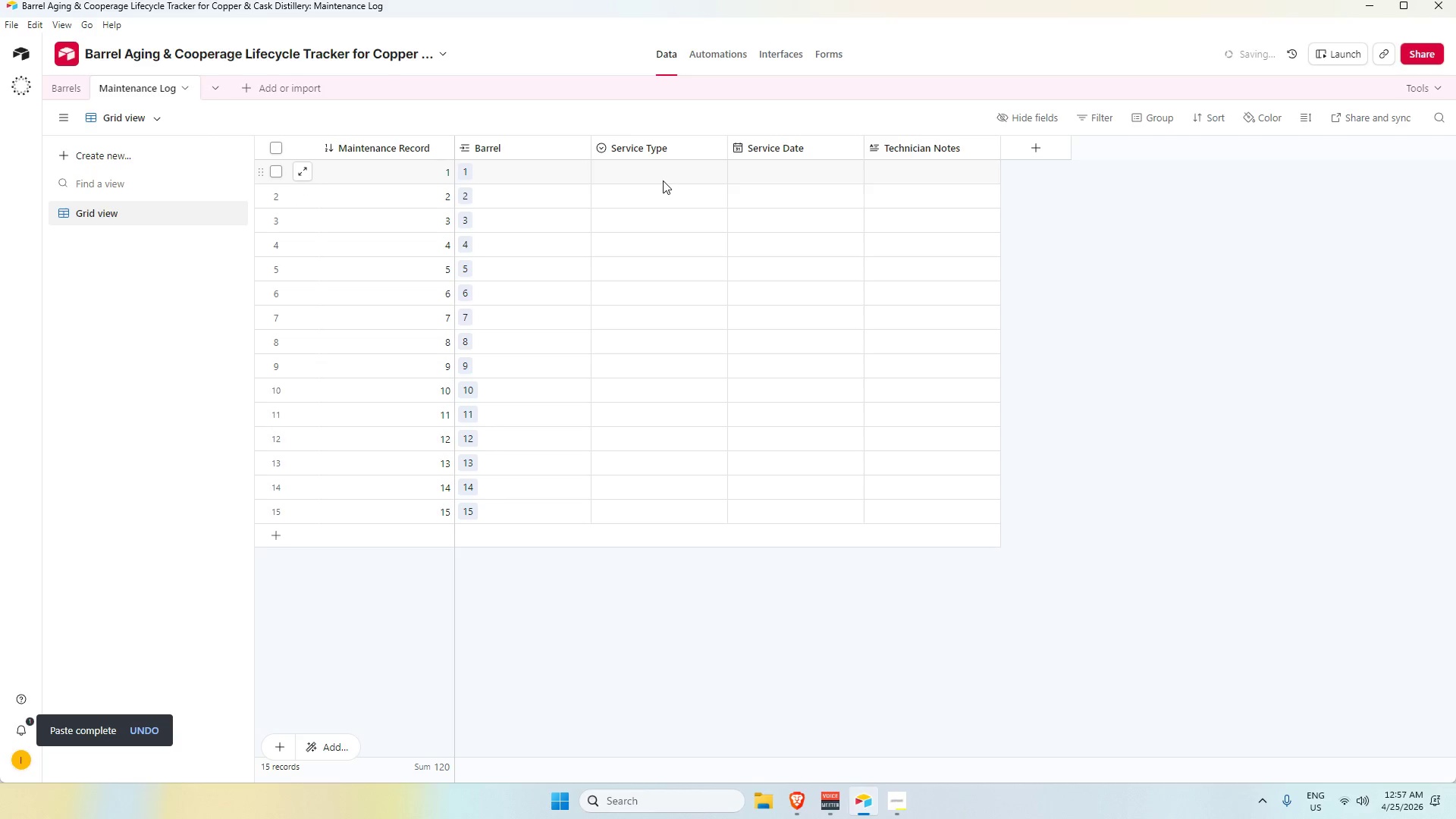 
key(Alt+Tab)